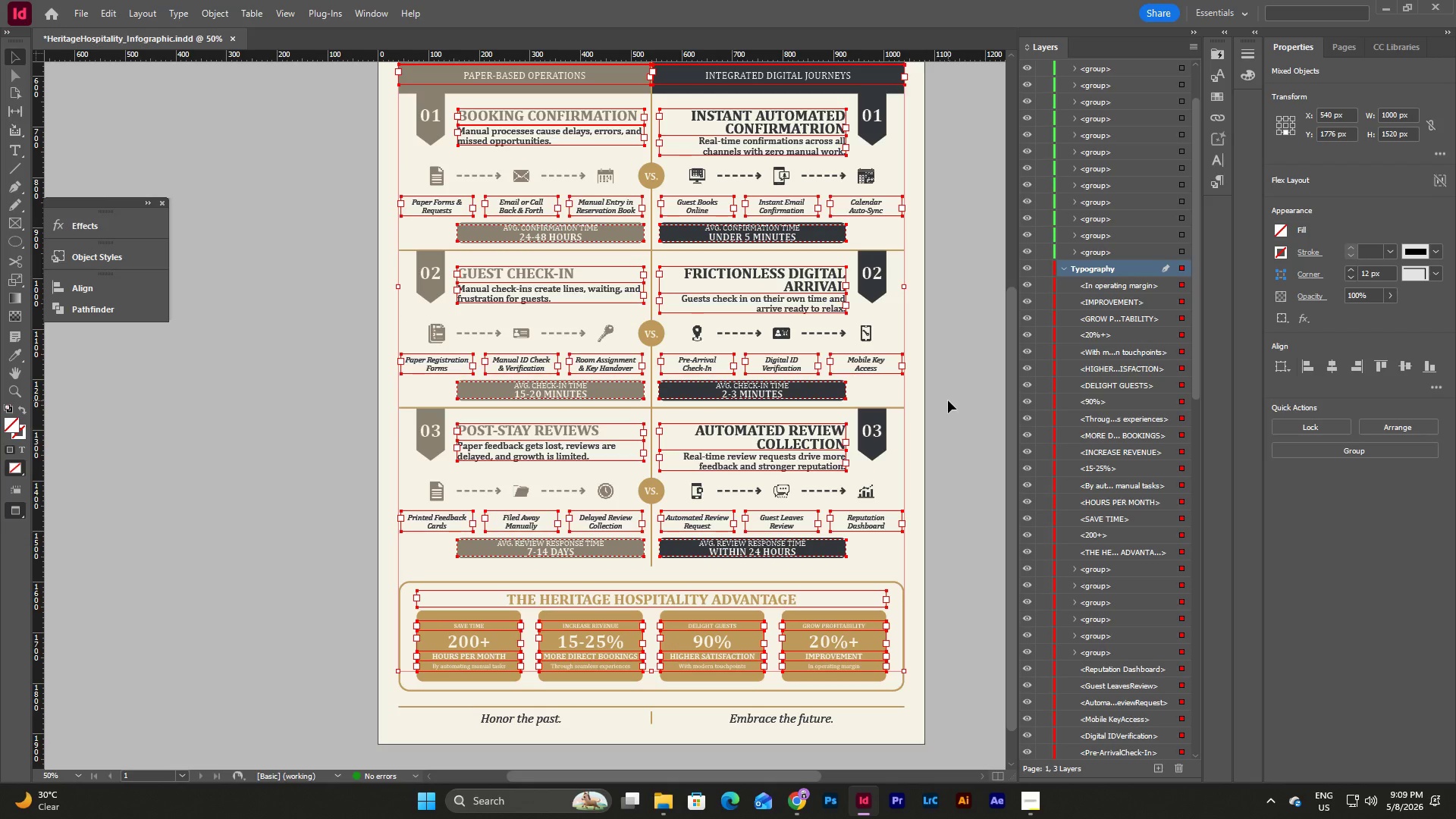 
scroll: coordinate [948, 400], scroll_direction: up, amount: 4.0
 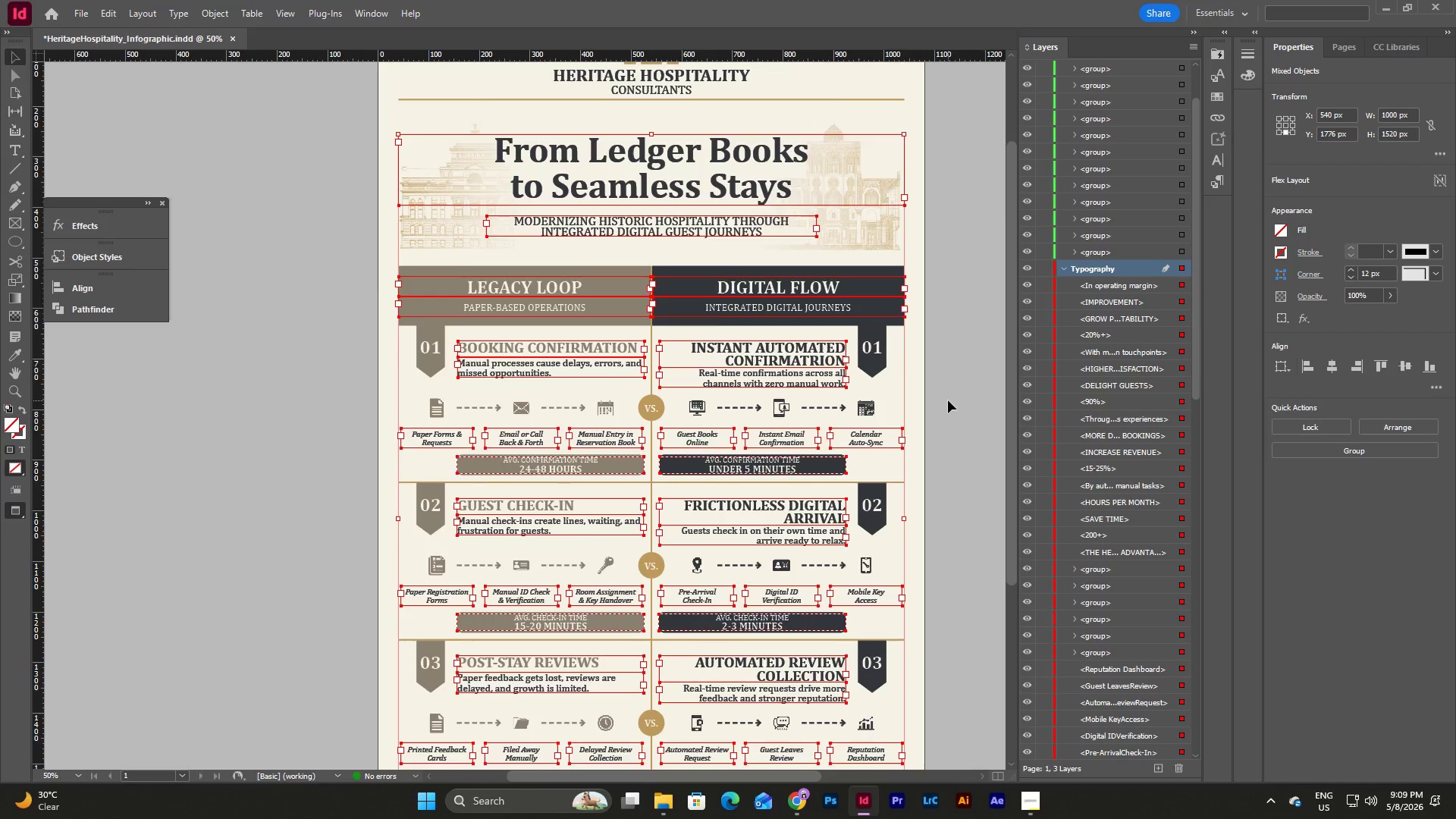 
scroll: coordinate [948, 400], scroll_direction: down, amount: 2.0
 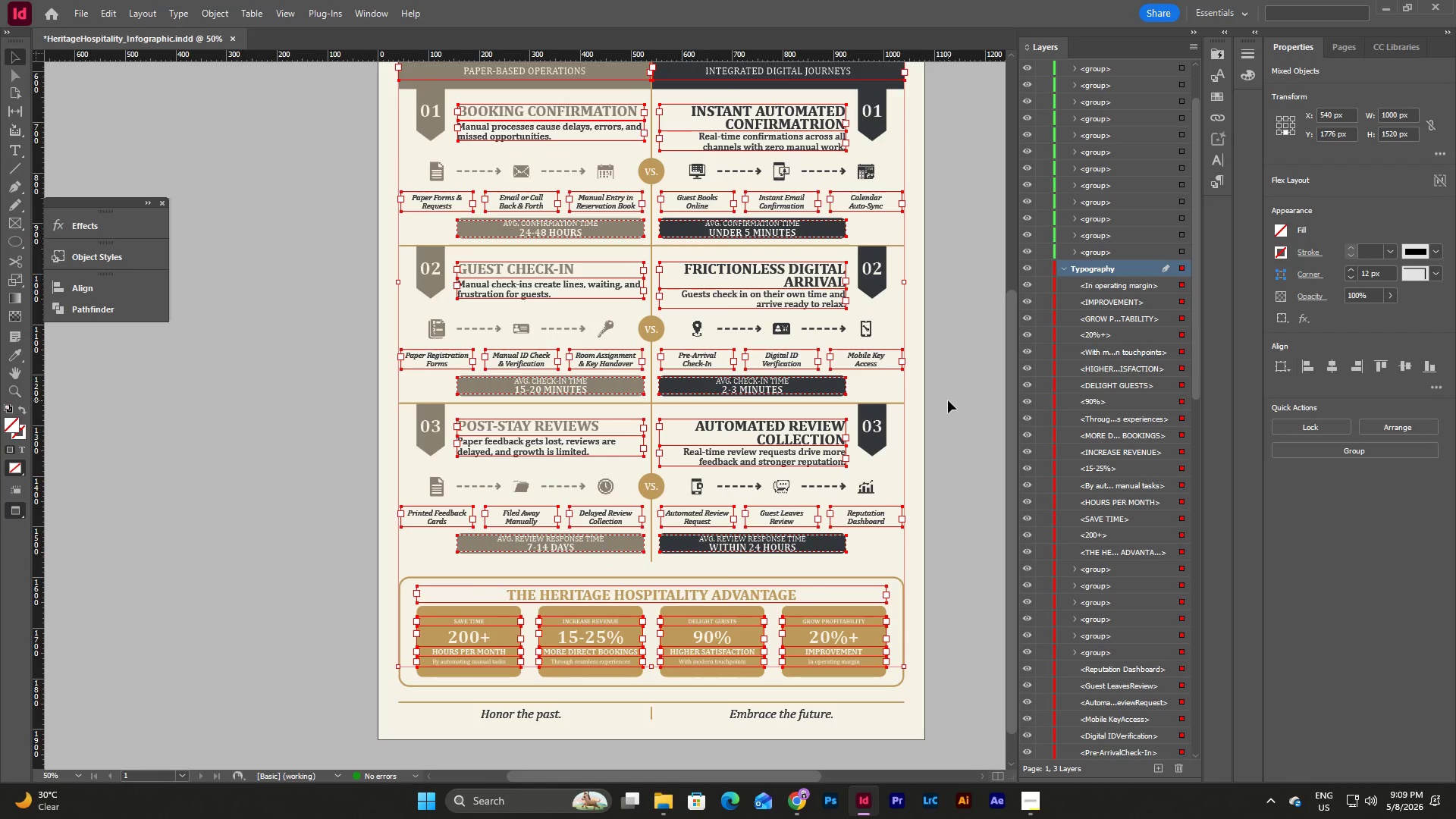 
scroll: coordinate [948, 400], scroll_direction: up, amount: 9.0
 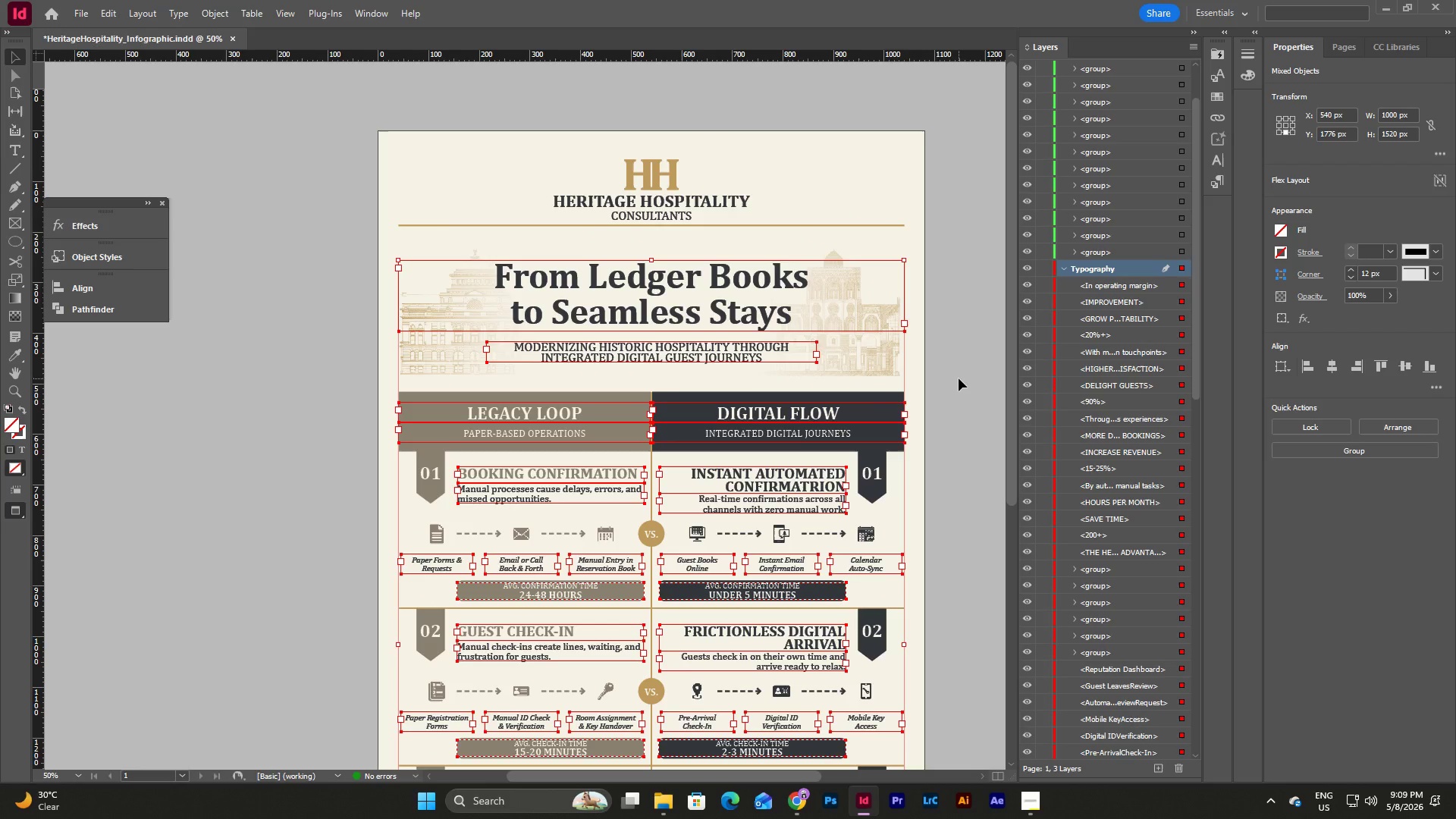 
left_click([959, 378])
 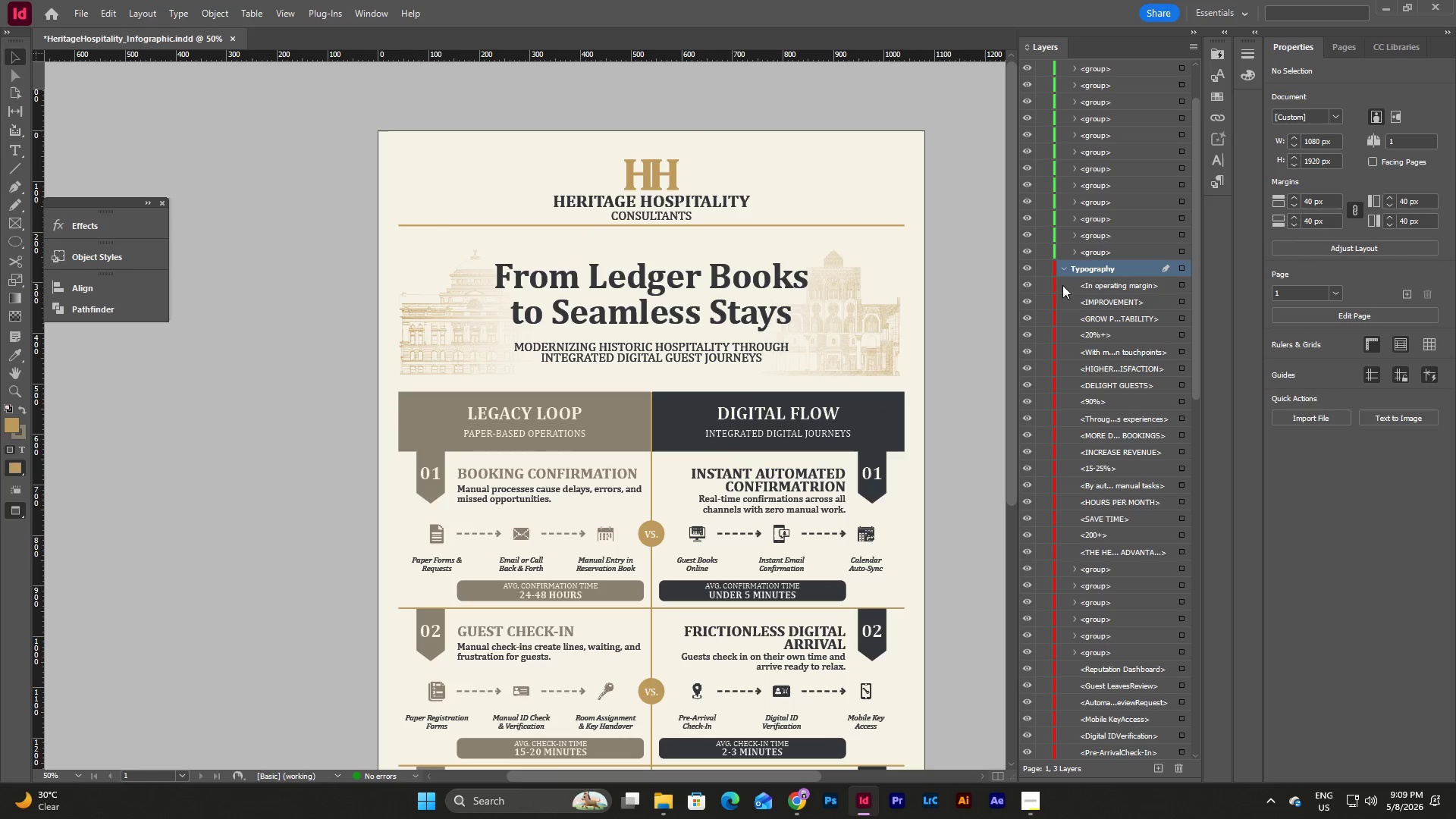 
left_click([1062, 270])
 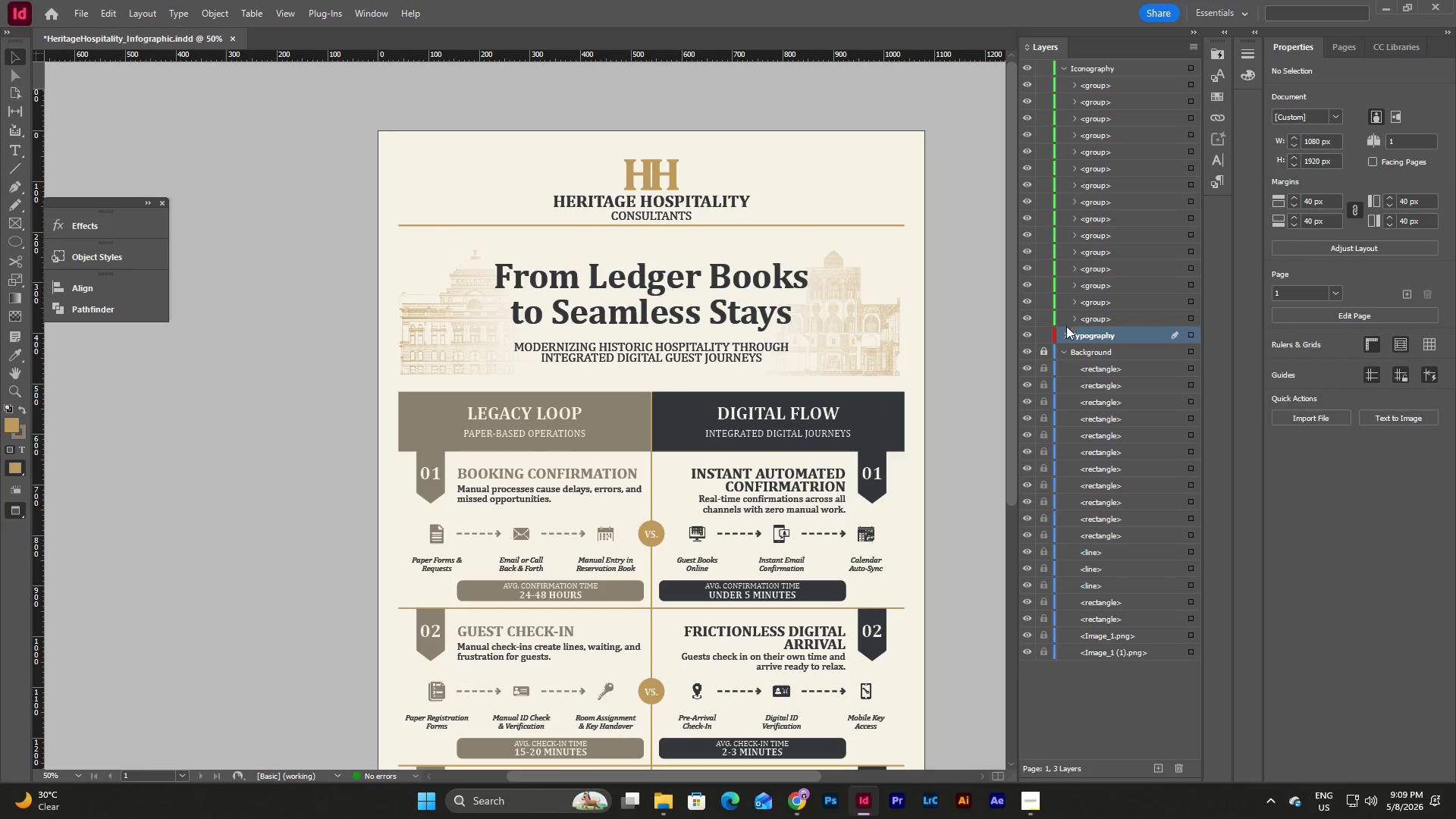 
left_click([1066, 334])
 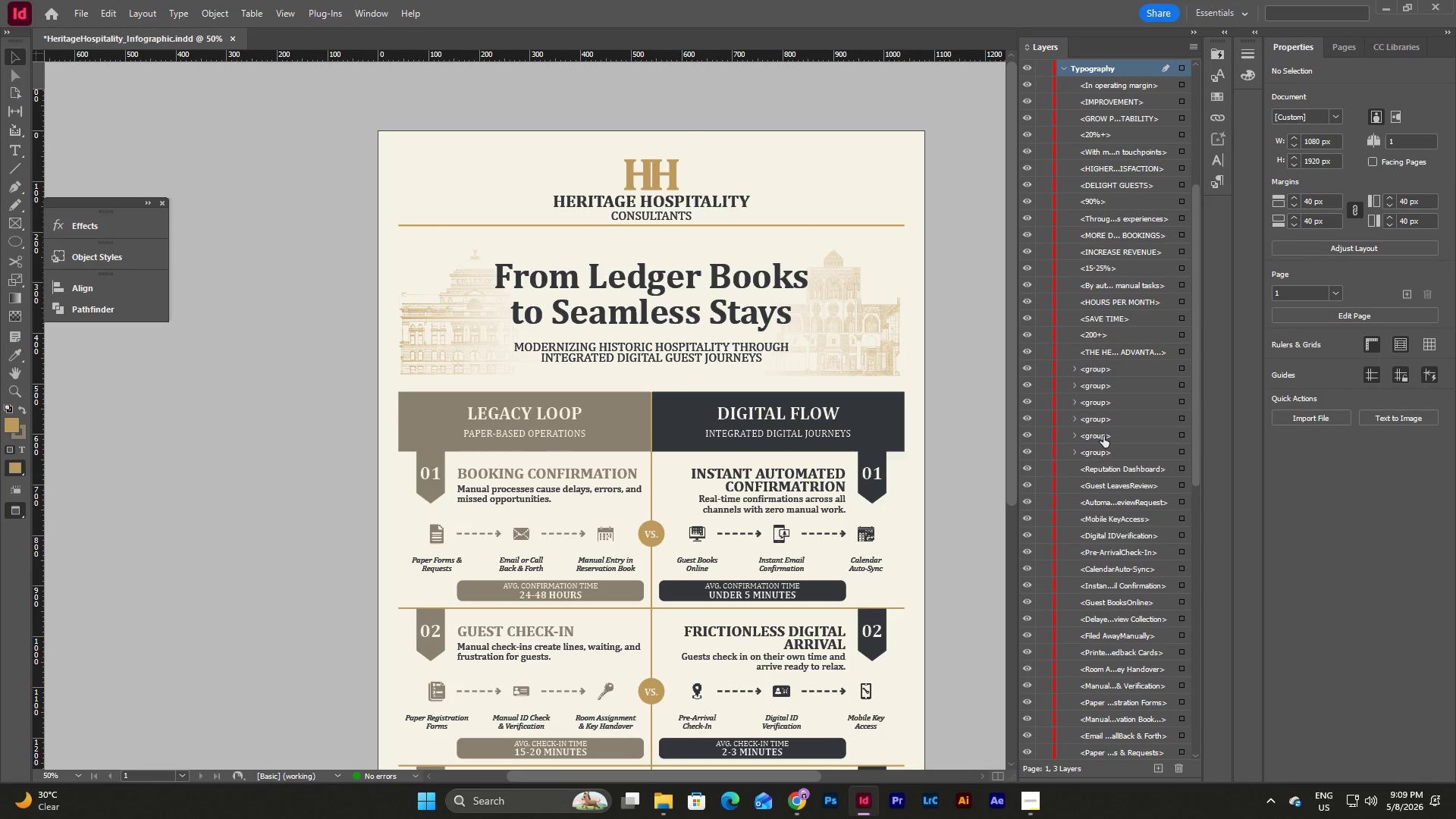 
scroll: coordinate [1106, 455], scroll_direction: down, amount: 7.0
 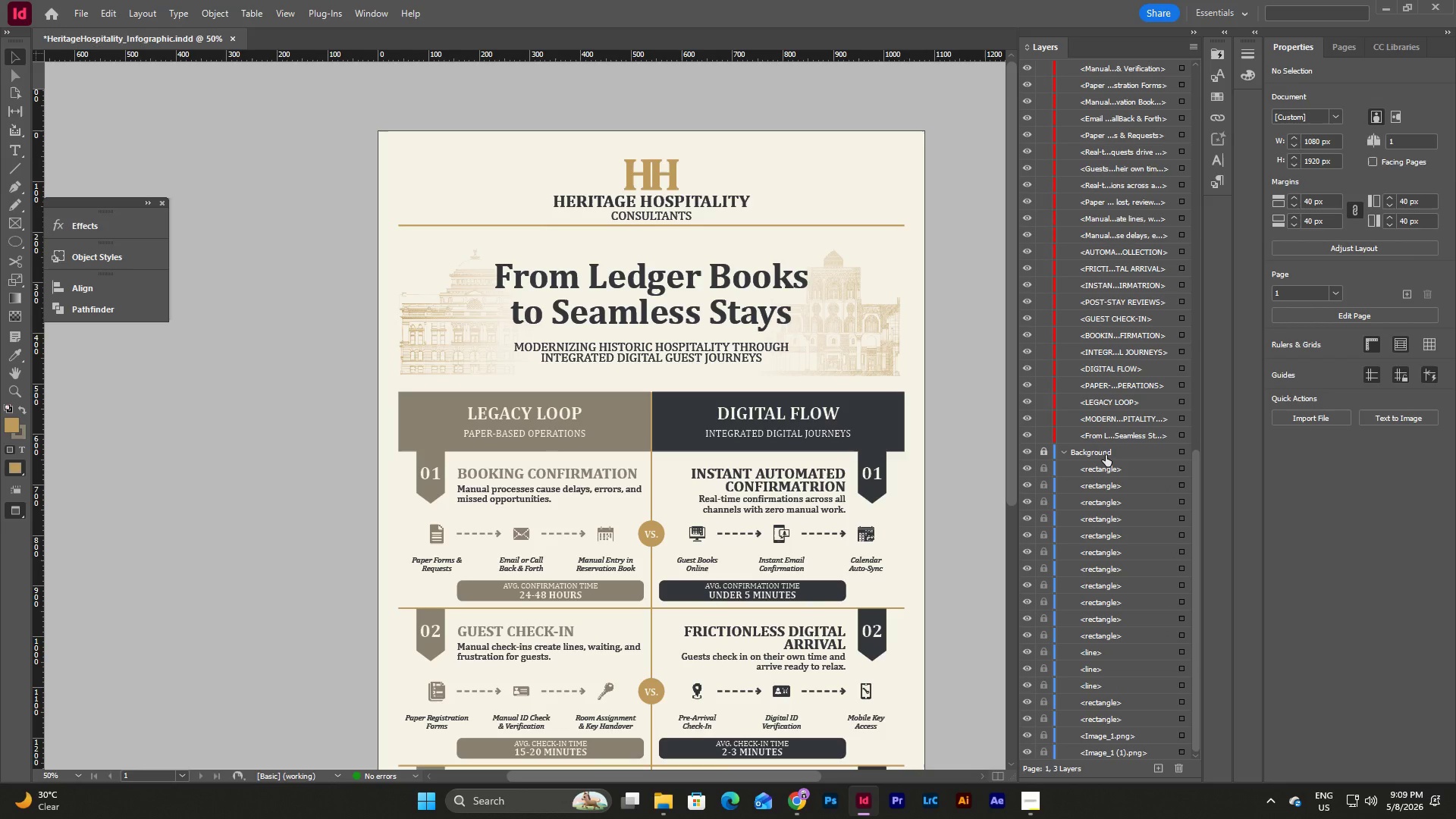 
left_click([1179, 450])
 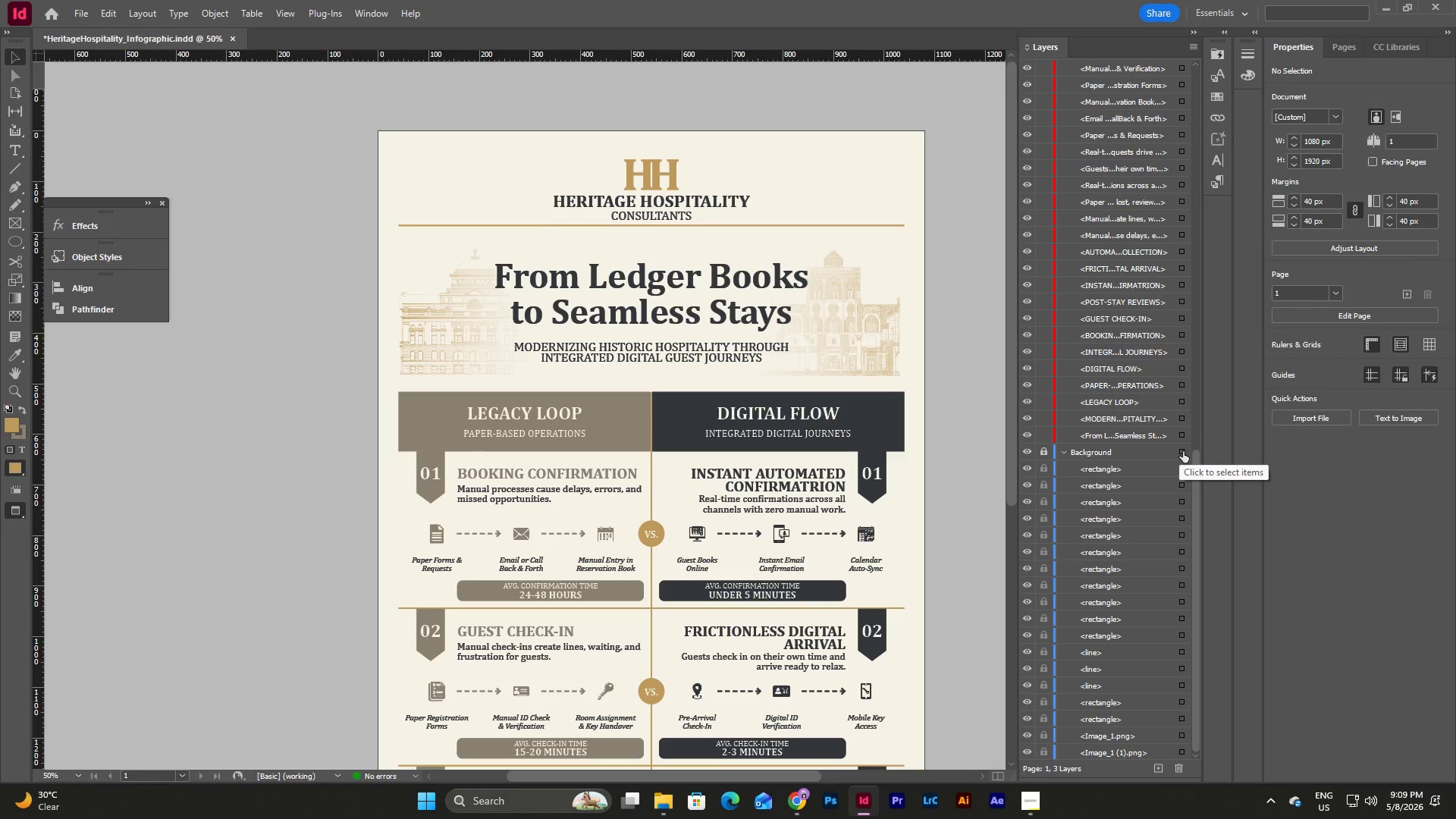 
left_click([1183, 451])
 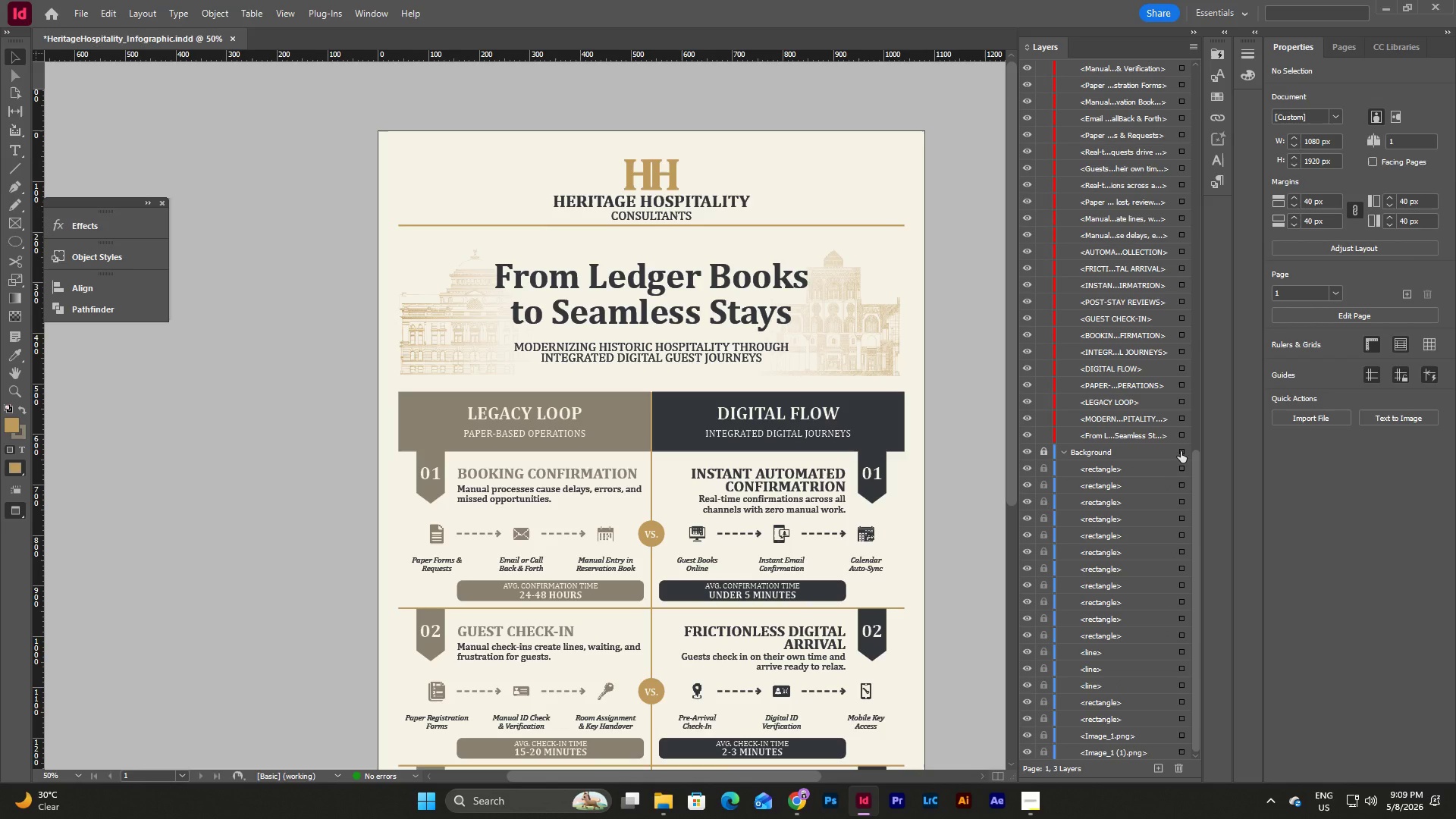 
left_click([1181, 451])
 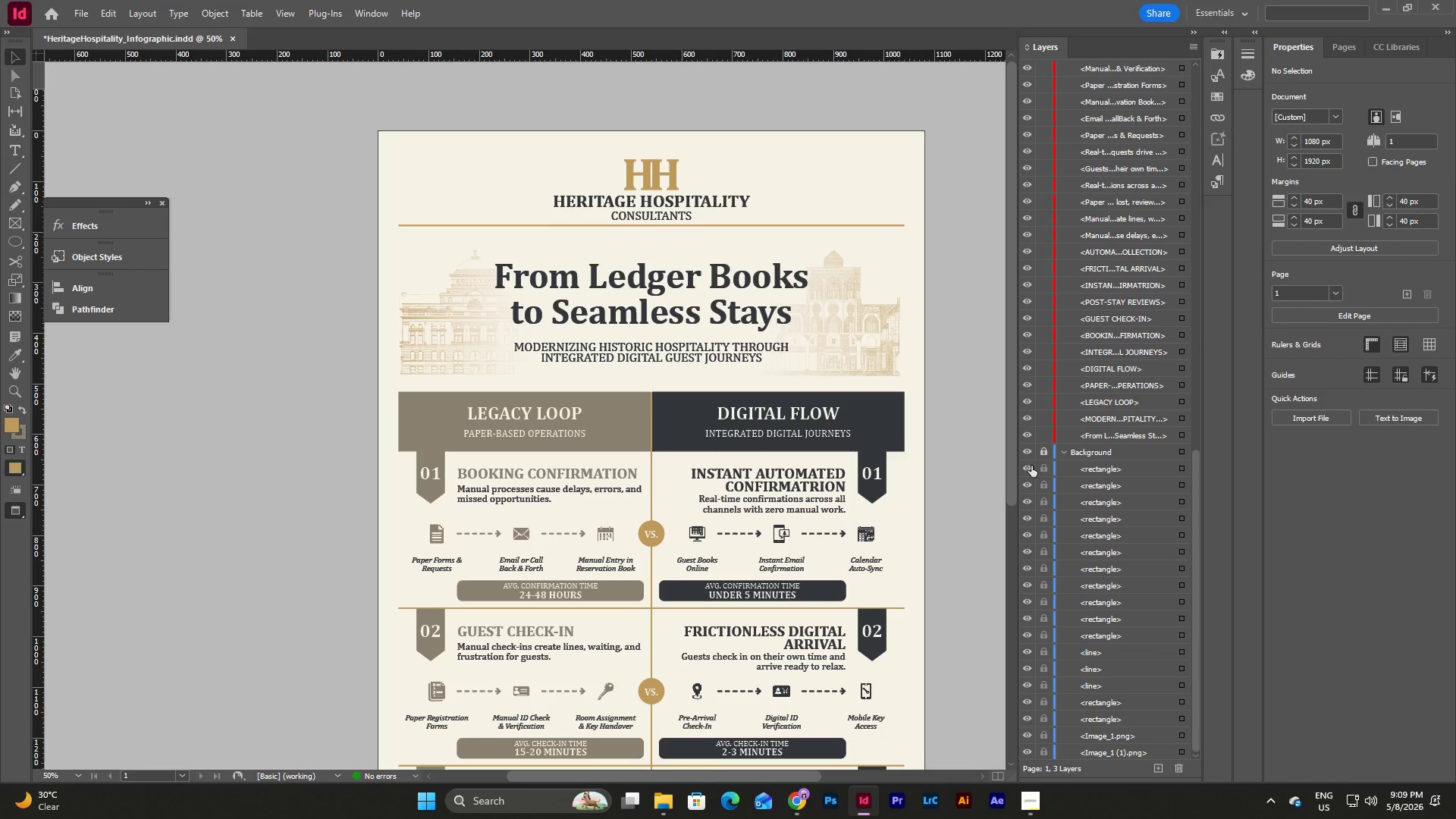 
left_click([1042, 445])
 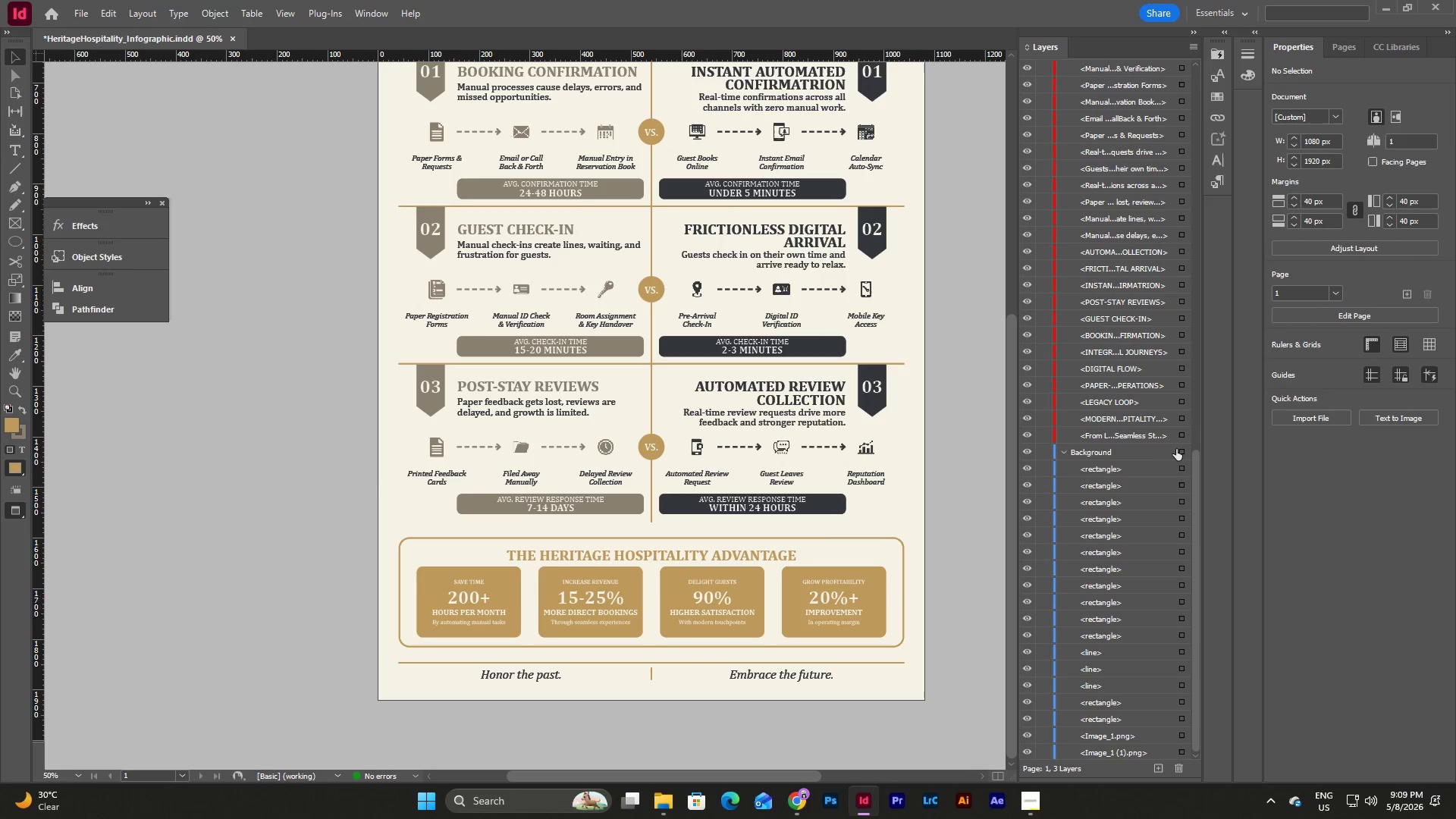 
scroll: coordinate [1010, 451], scroll_direction: down, amount: 4.0
 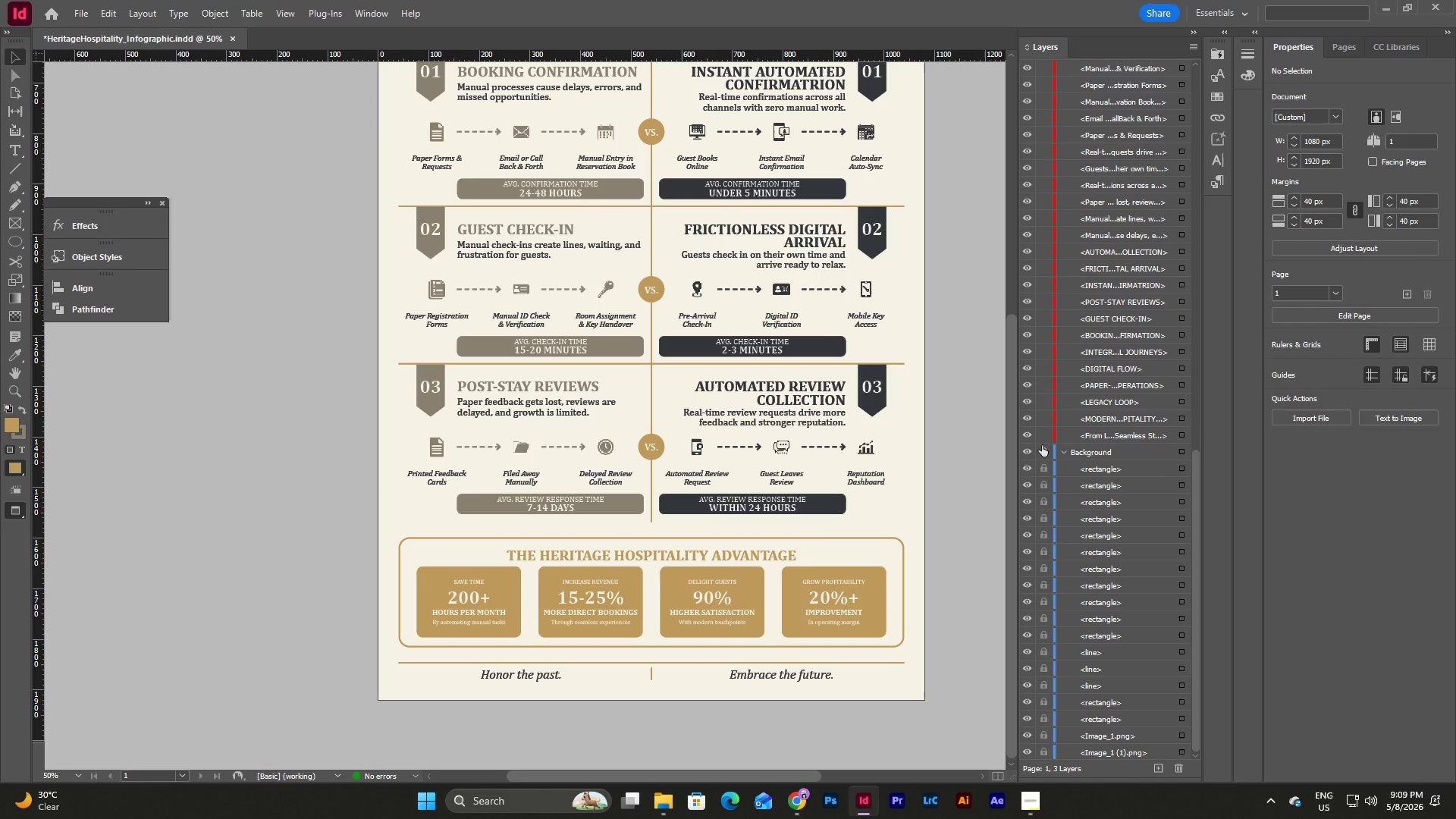 
left_click([1181, 450])
 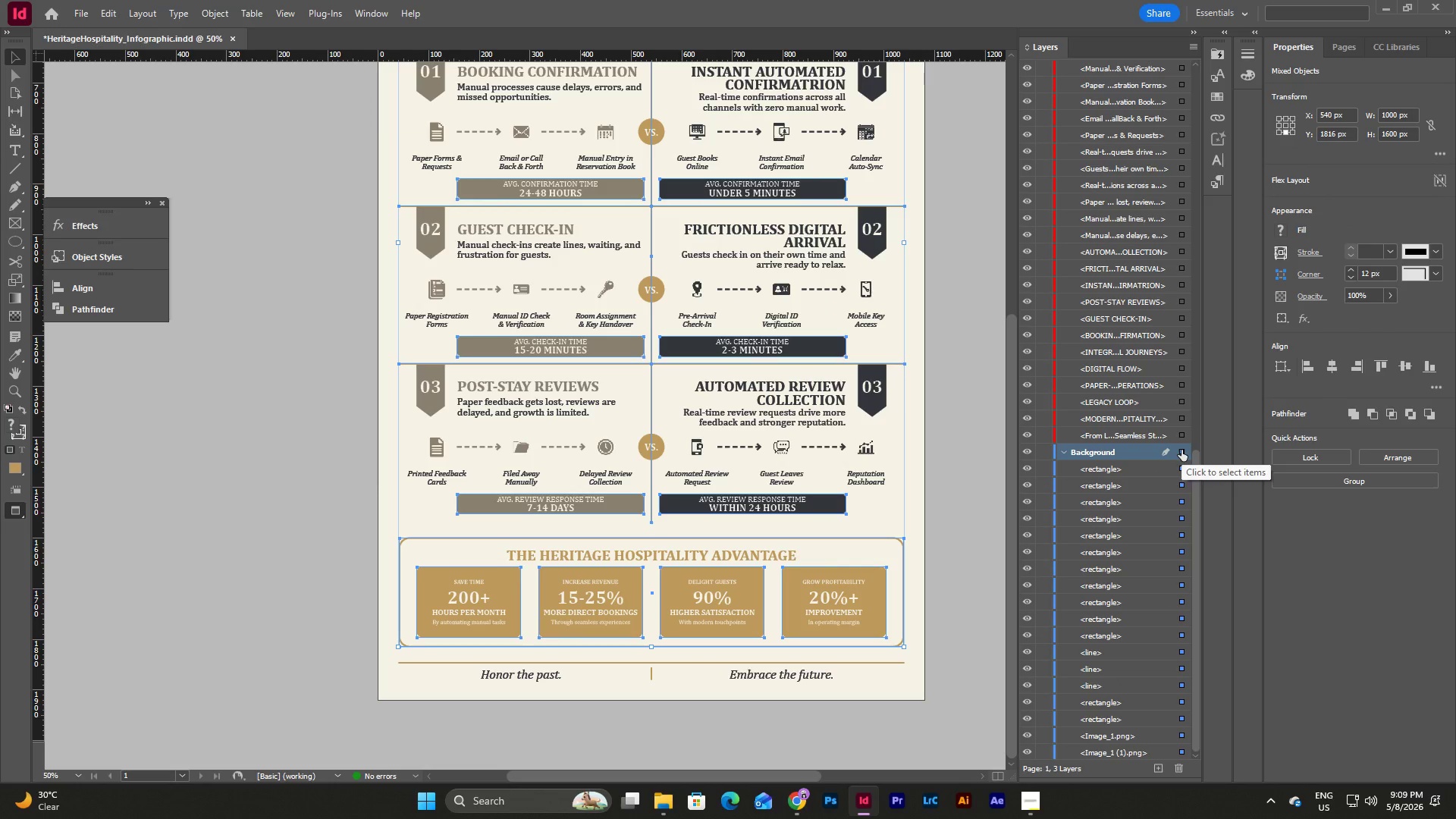 
scroll: coordinate [968, 363], scroll_direction: up, amount: 6.0
 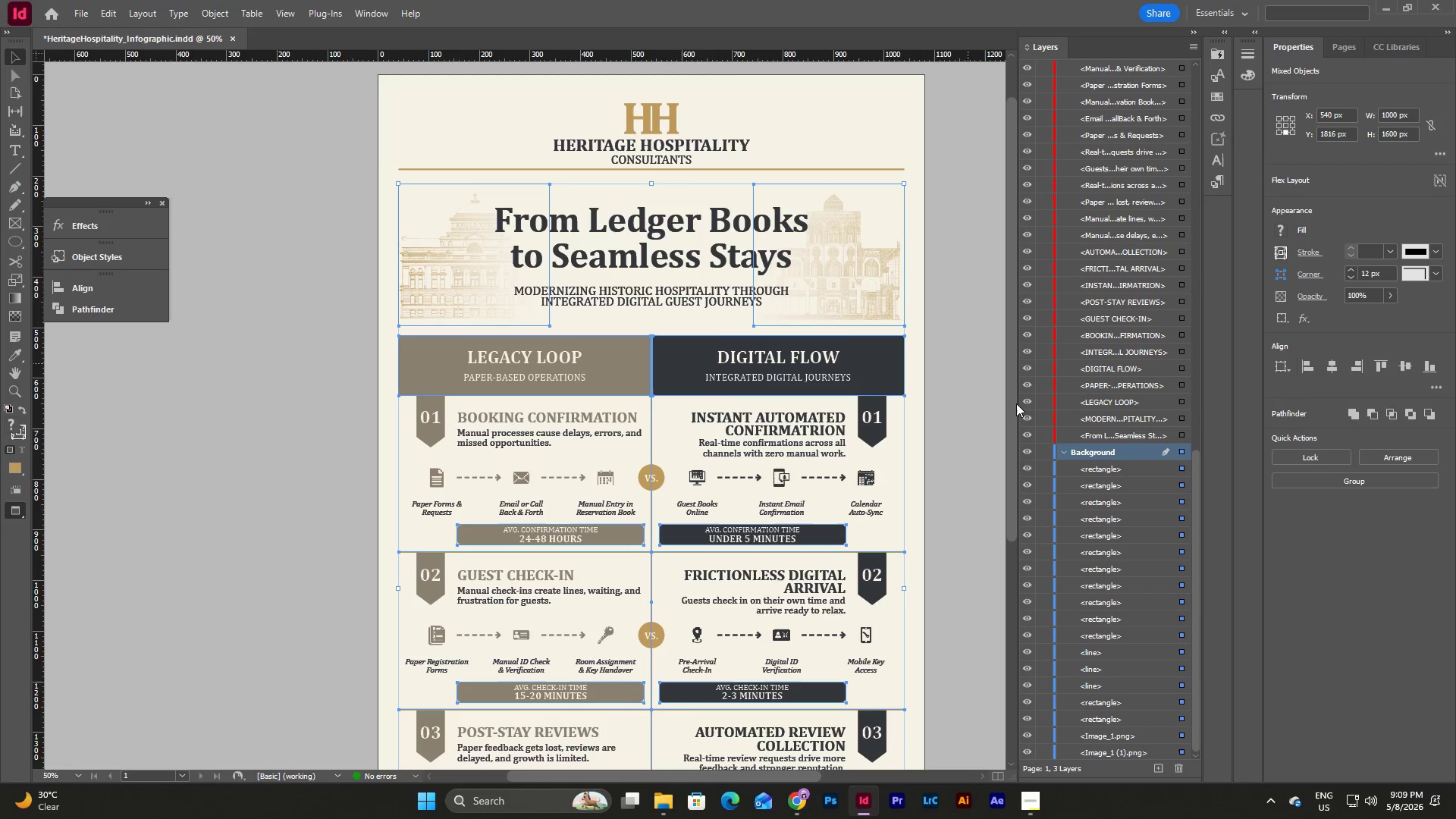 
left_click([1045, 448])
 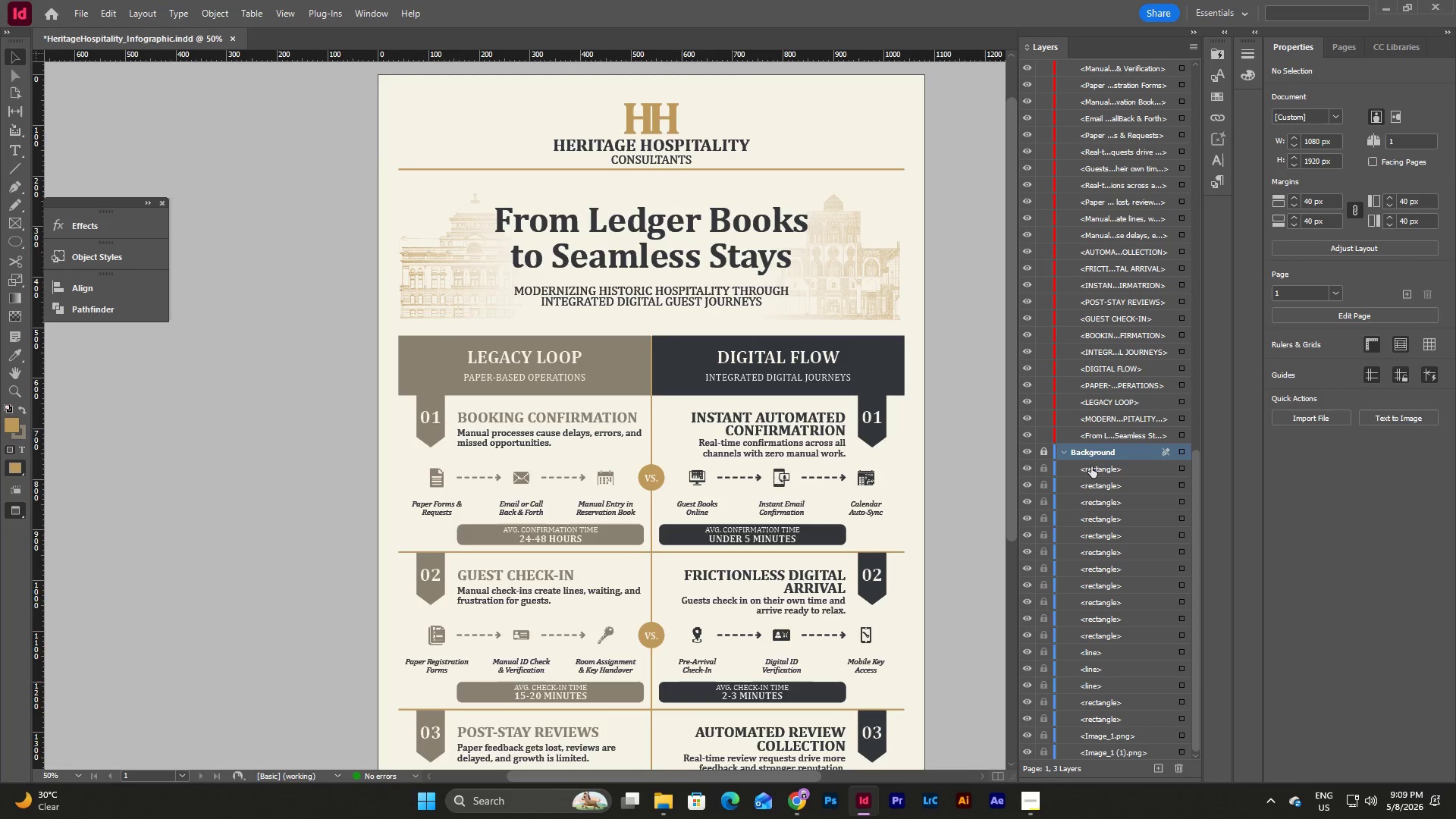 
left_click([1066, 452])
 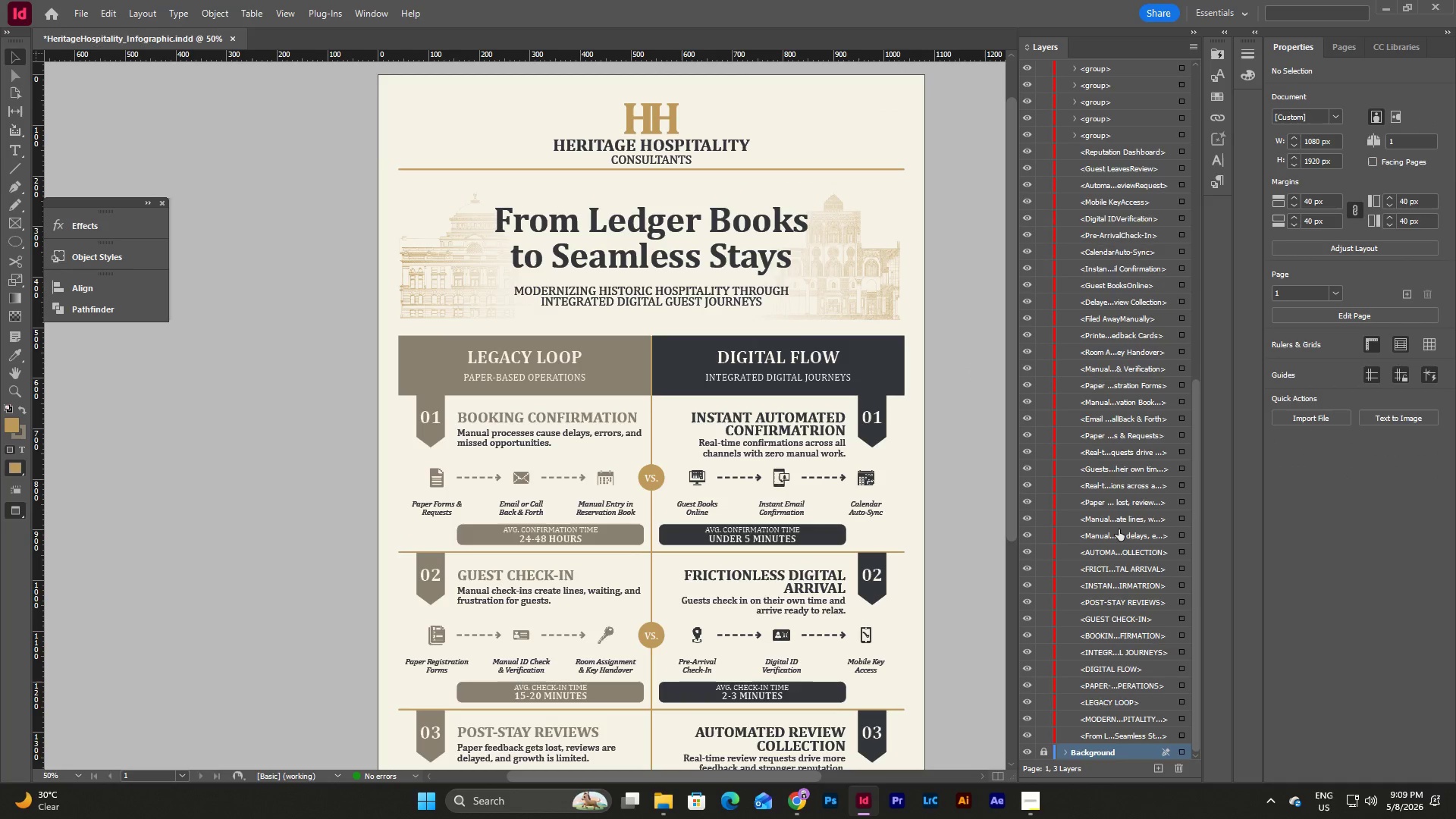 
left_click([1062, 298])
 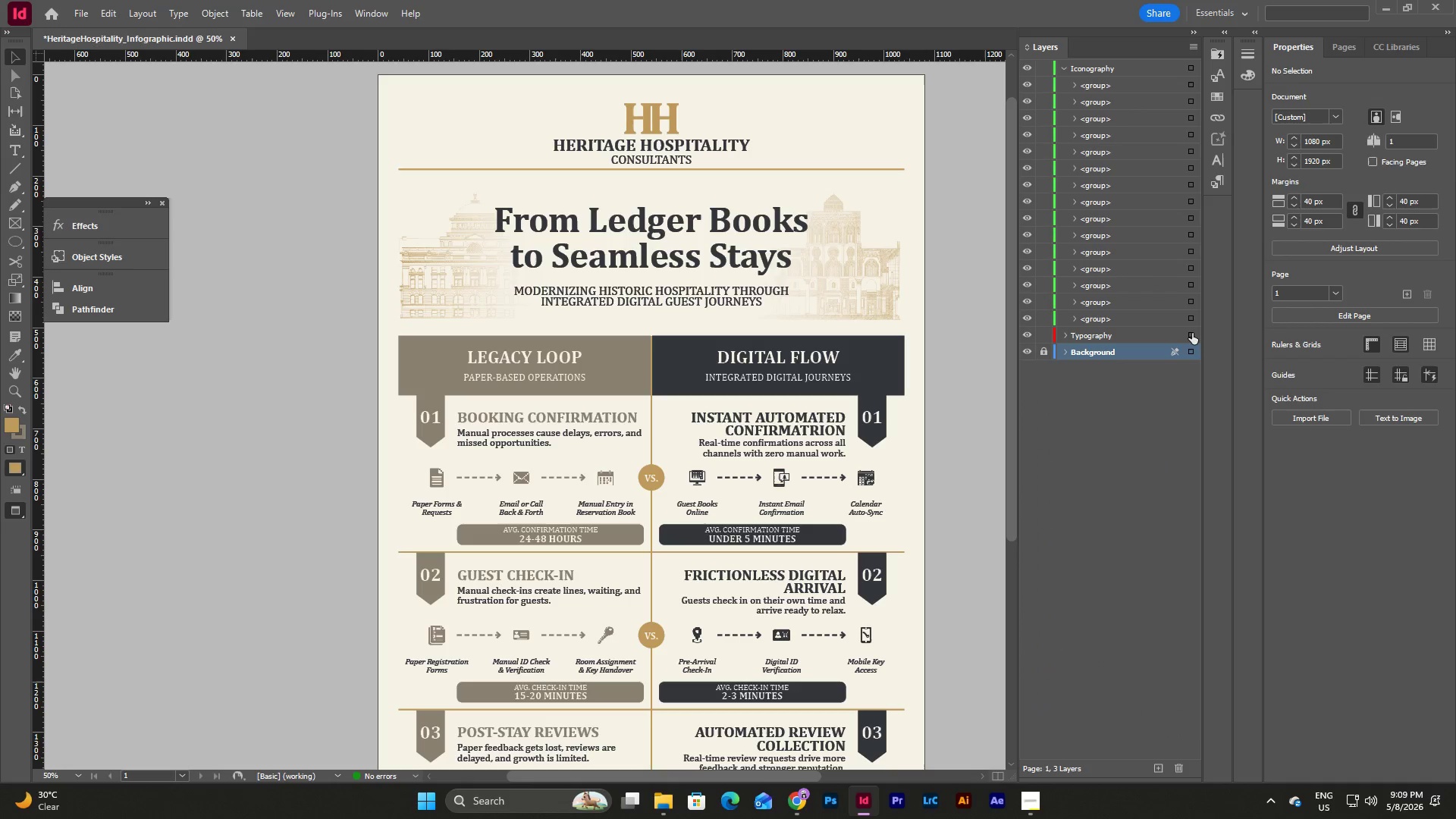 
scroll: coordinate [1119, 529], scroll_direction: up, amount: 33.0
 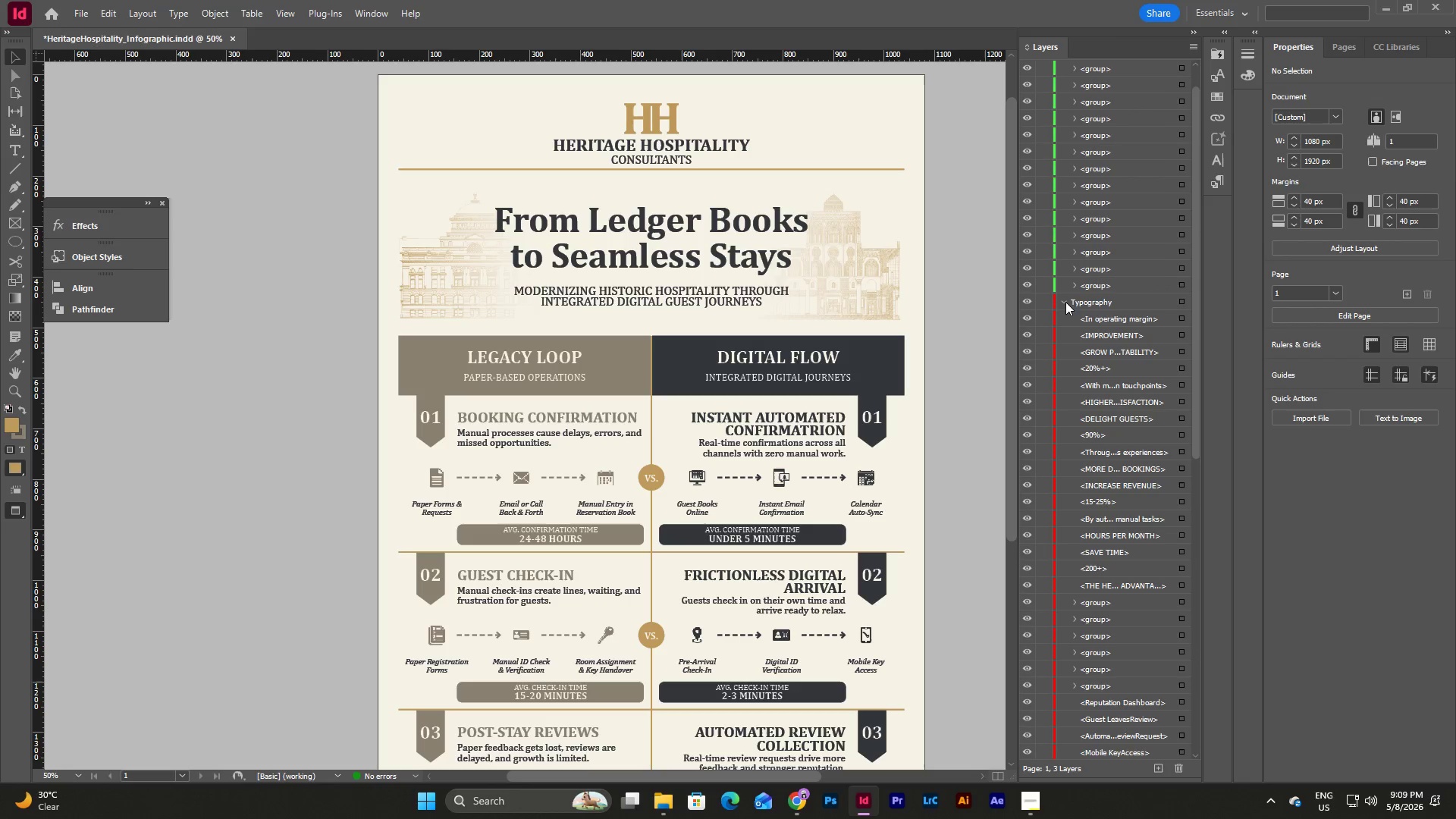 
left_click([1193, 333])
 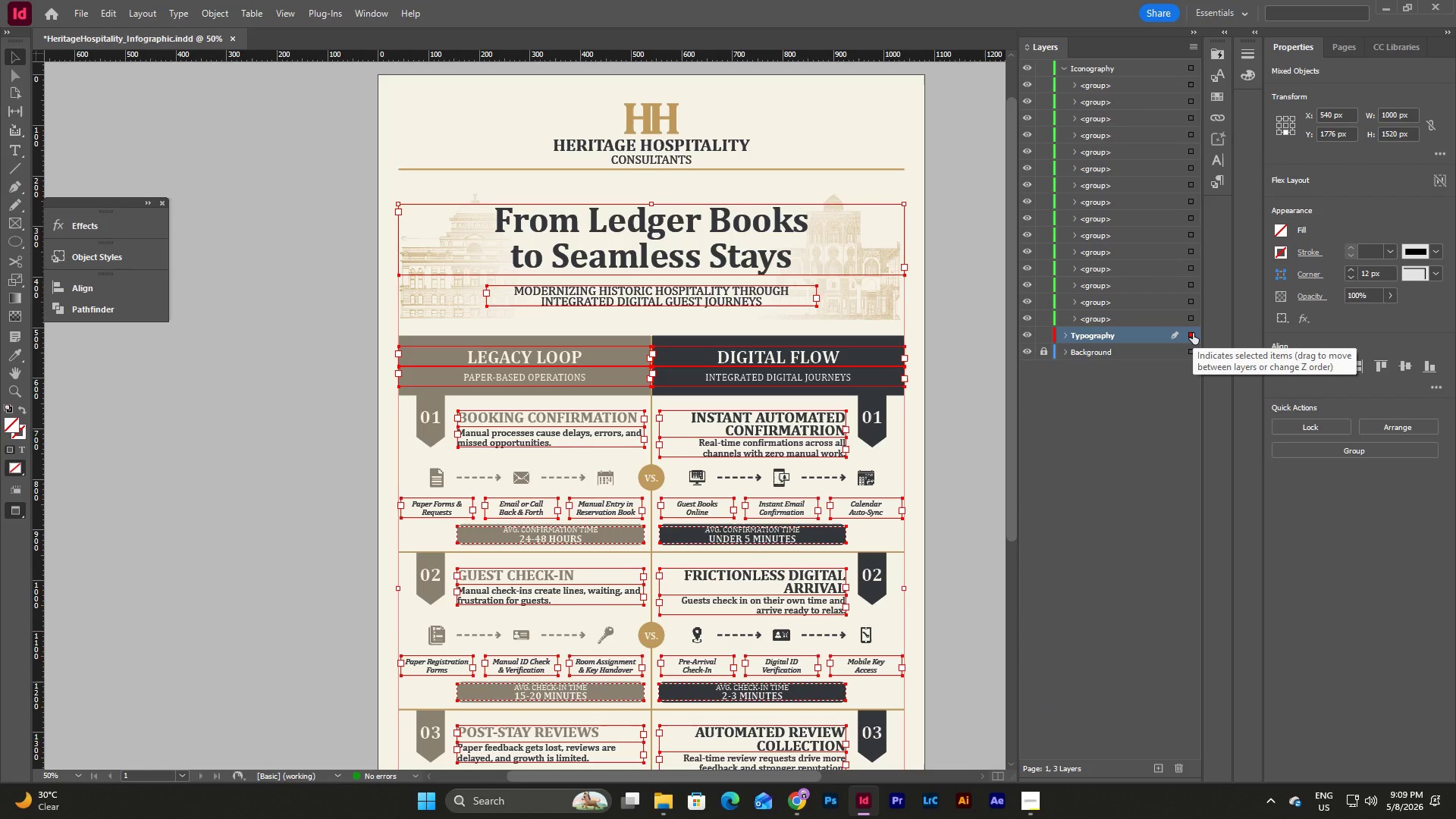 
left_click([1193, 333])
 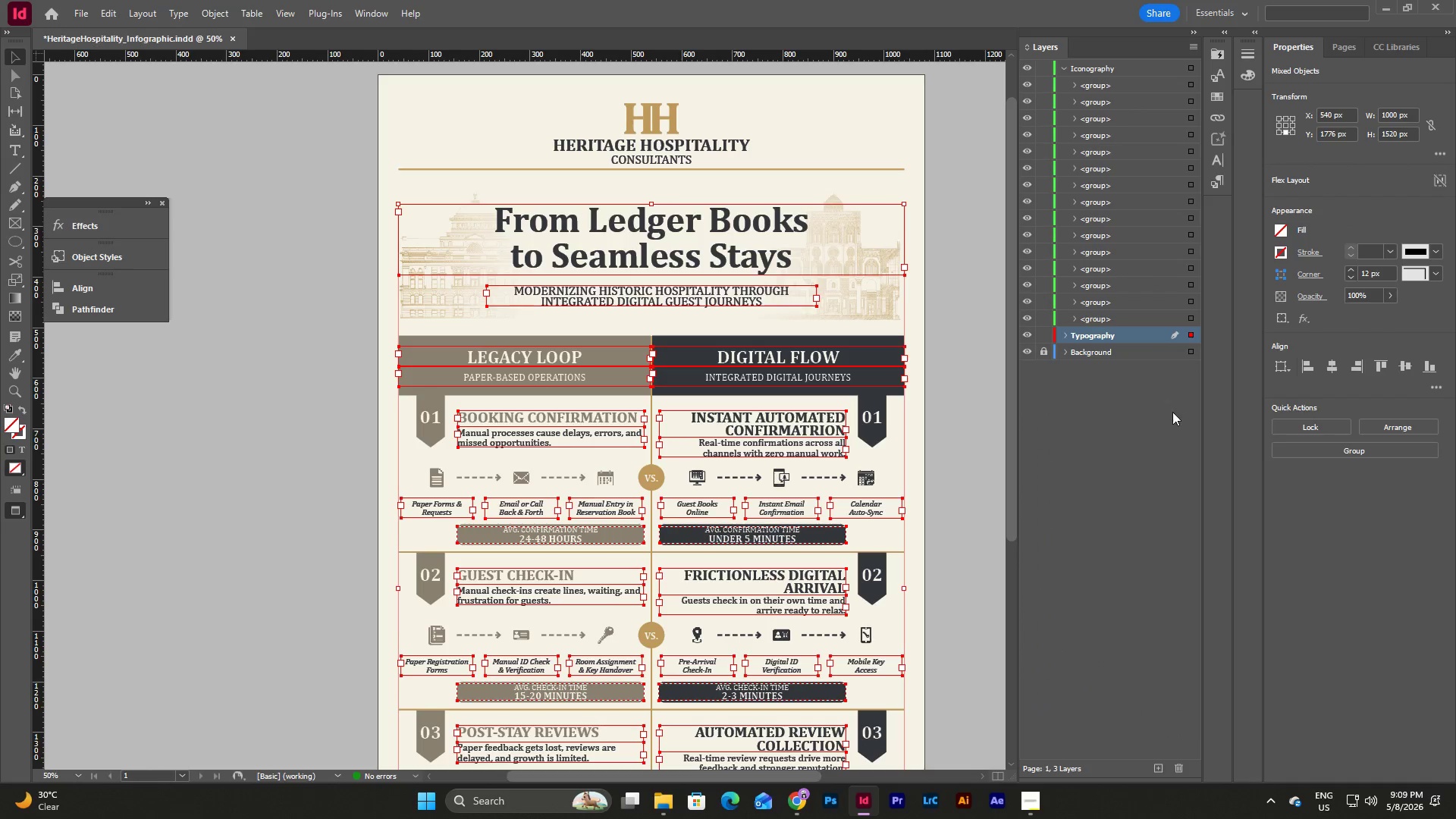 
left_click([1066, 66])
 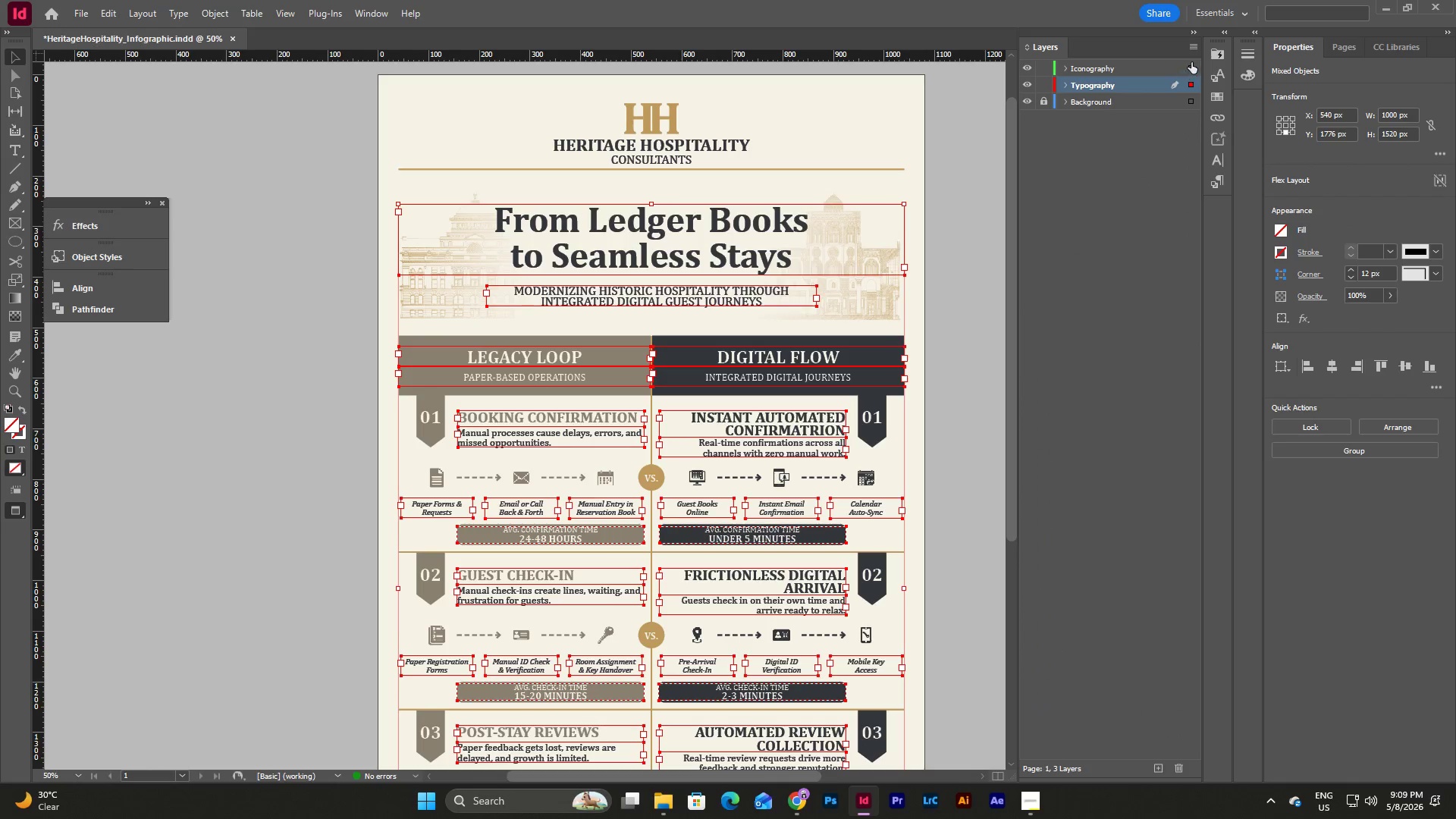 
scroll: coordinate [1109, 264], scroll_direction: up, amount: 9.0
 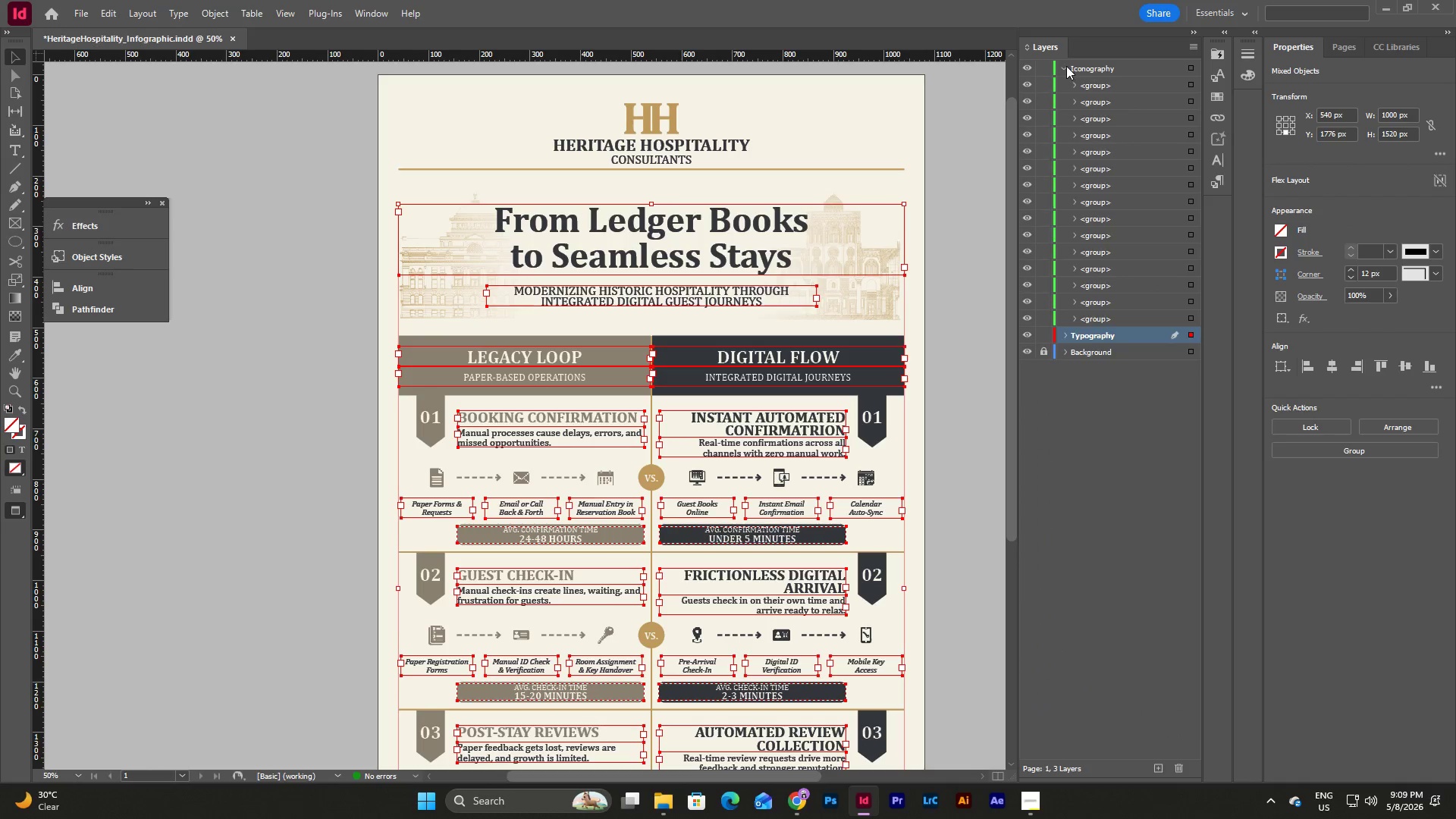 
left_click([1194, 62])
 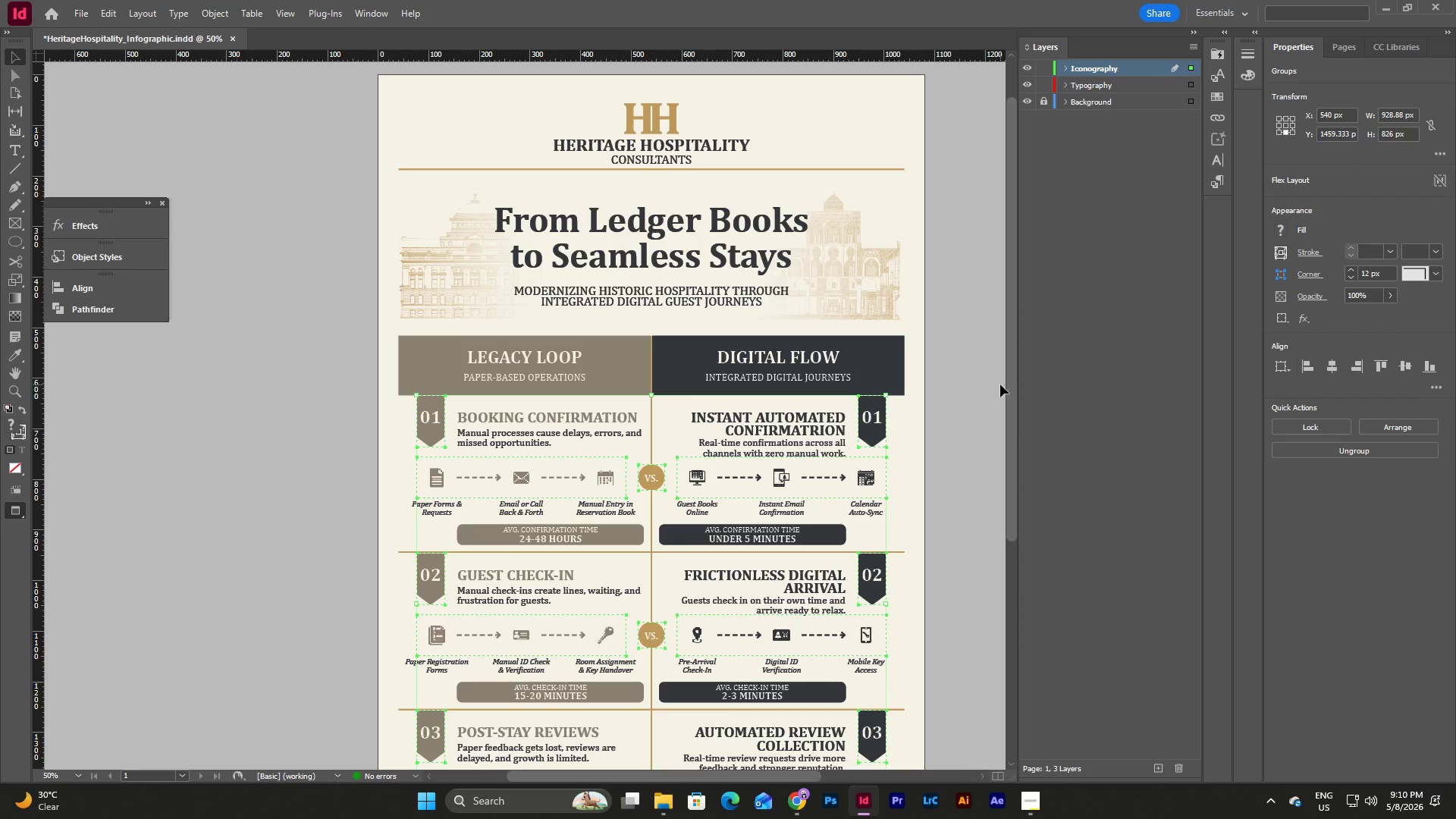 
scroll: coordinate [977, 369], scroll_direction: down, amount: 6.0
 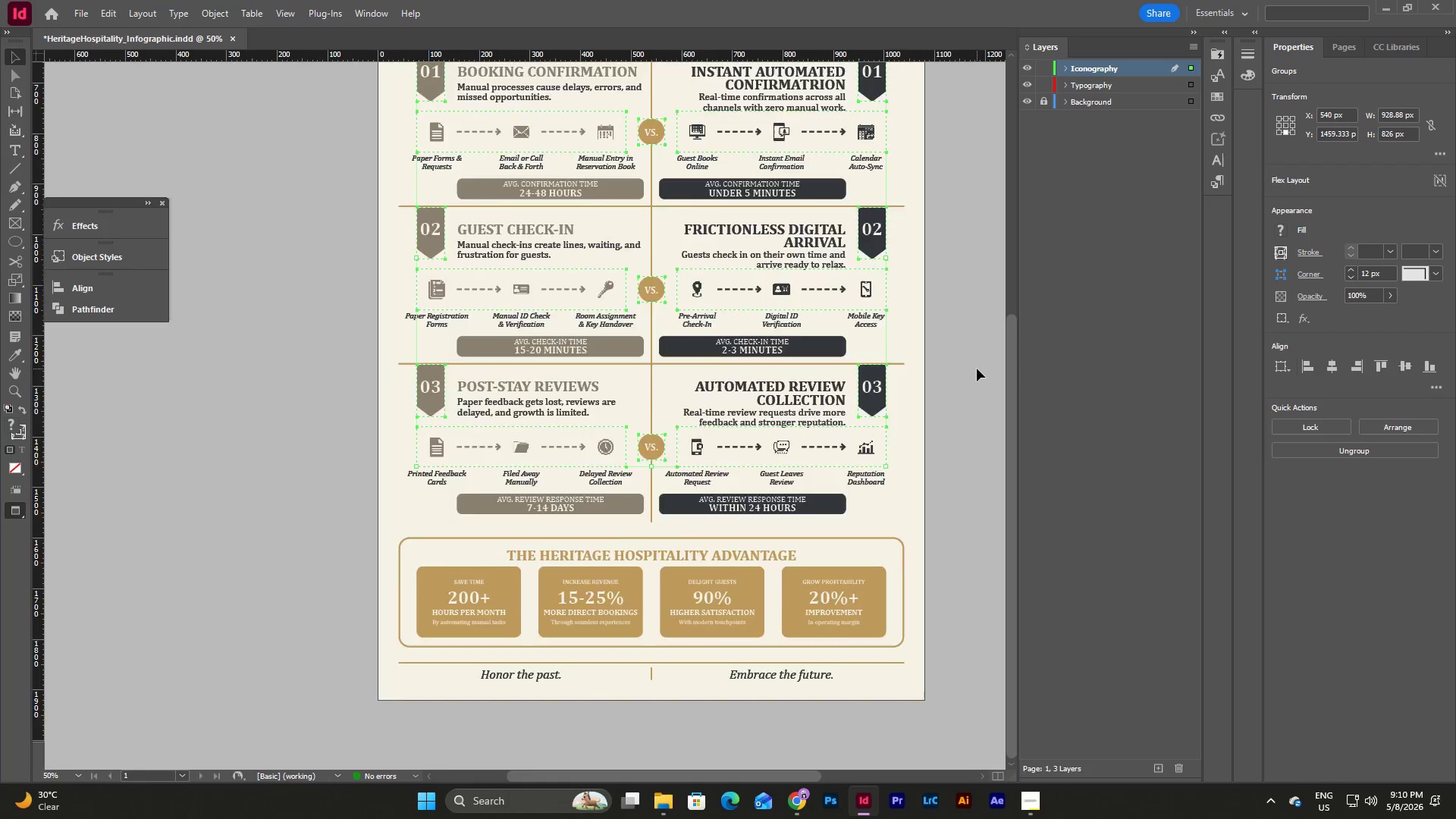 
scroll: coordinate [977, 369], scroll_direction: up, amount: 12.0
 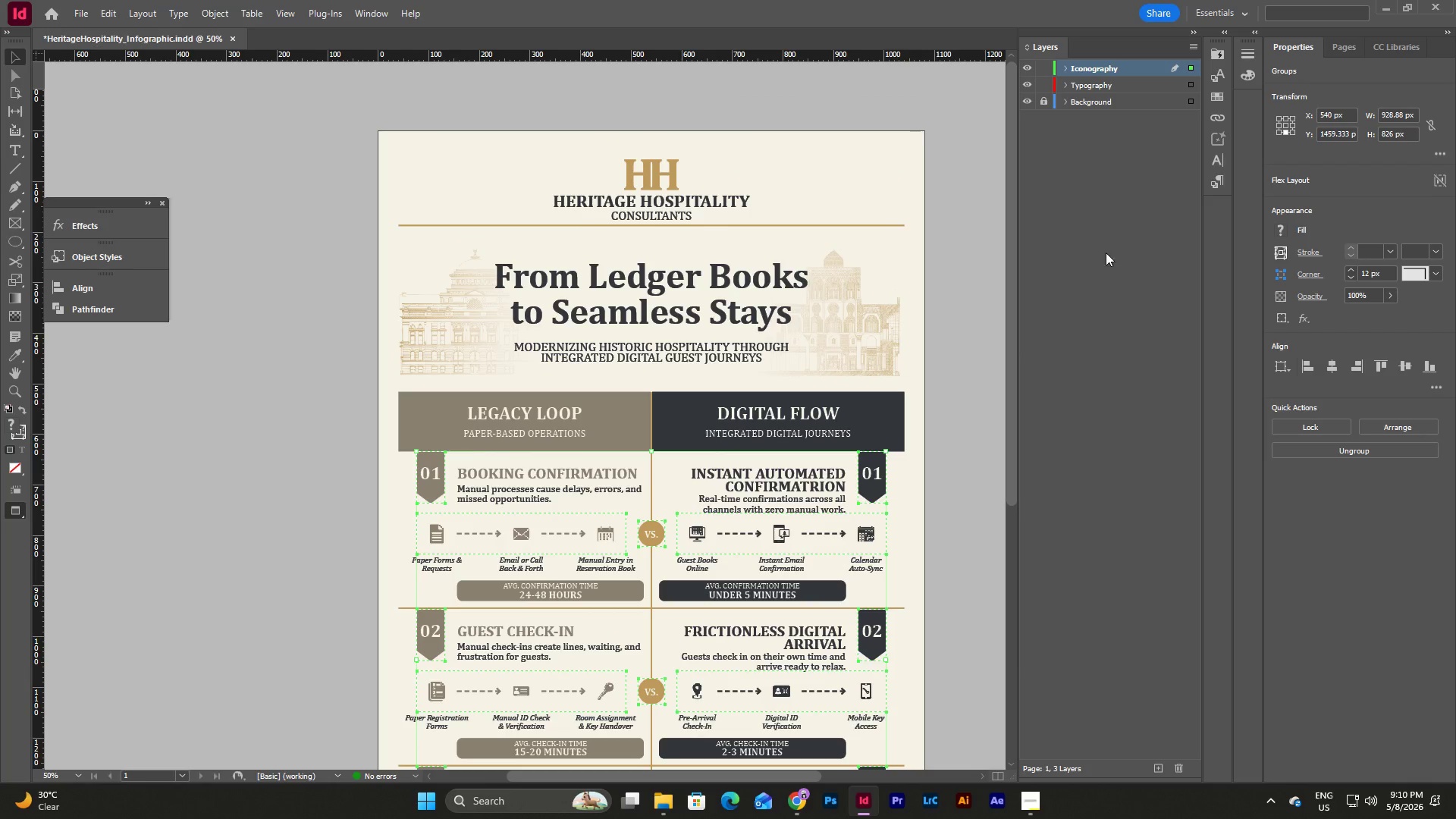 
left_click([1135, 146])
 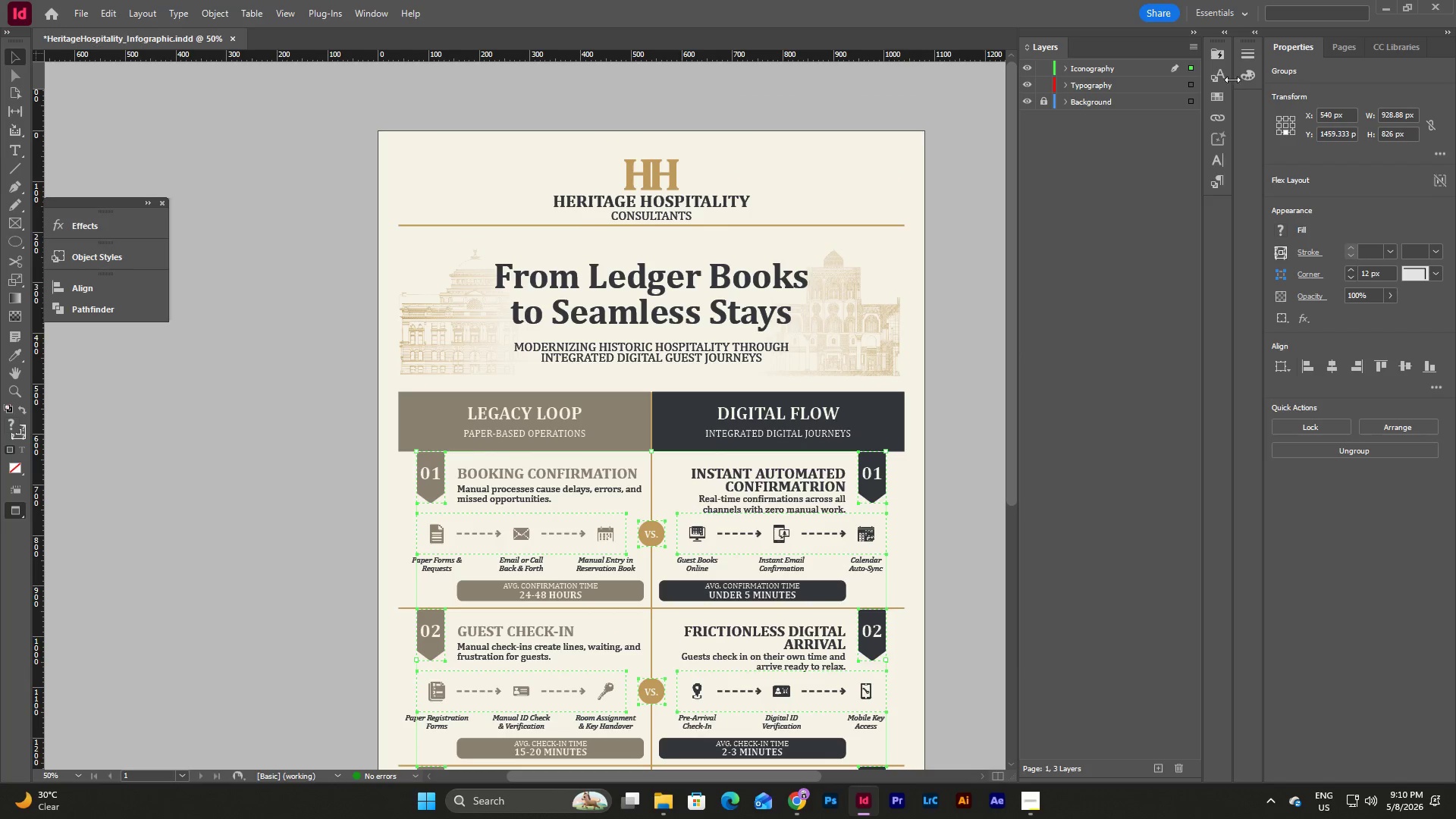 
left_click([1342, 43])
 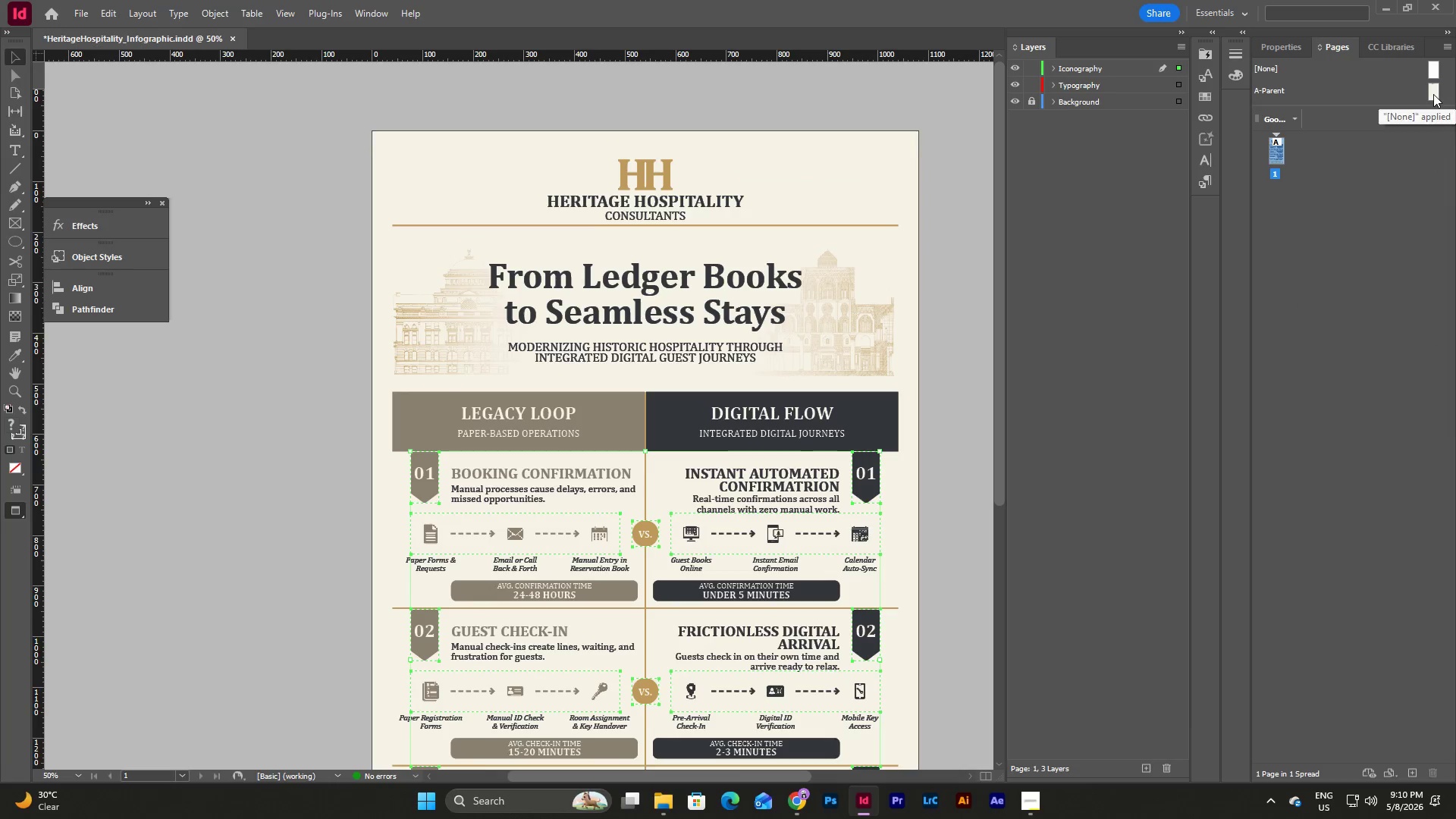 
double_click([1433, 94])
 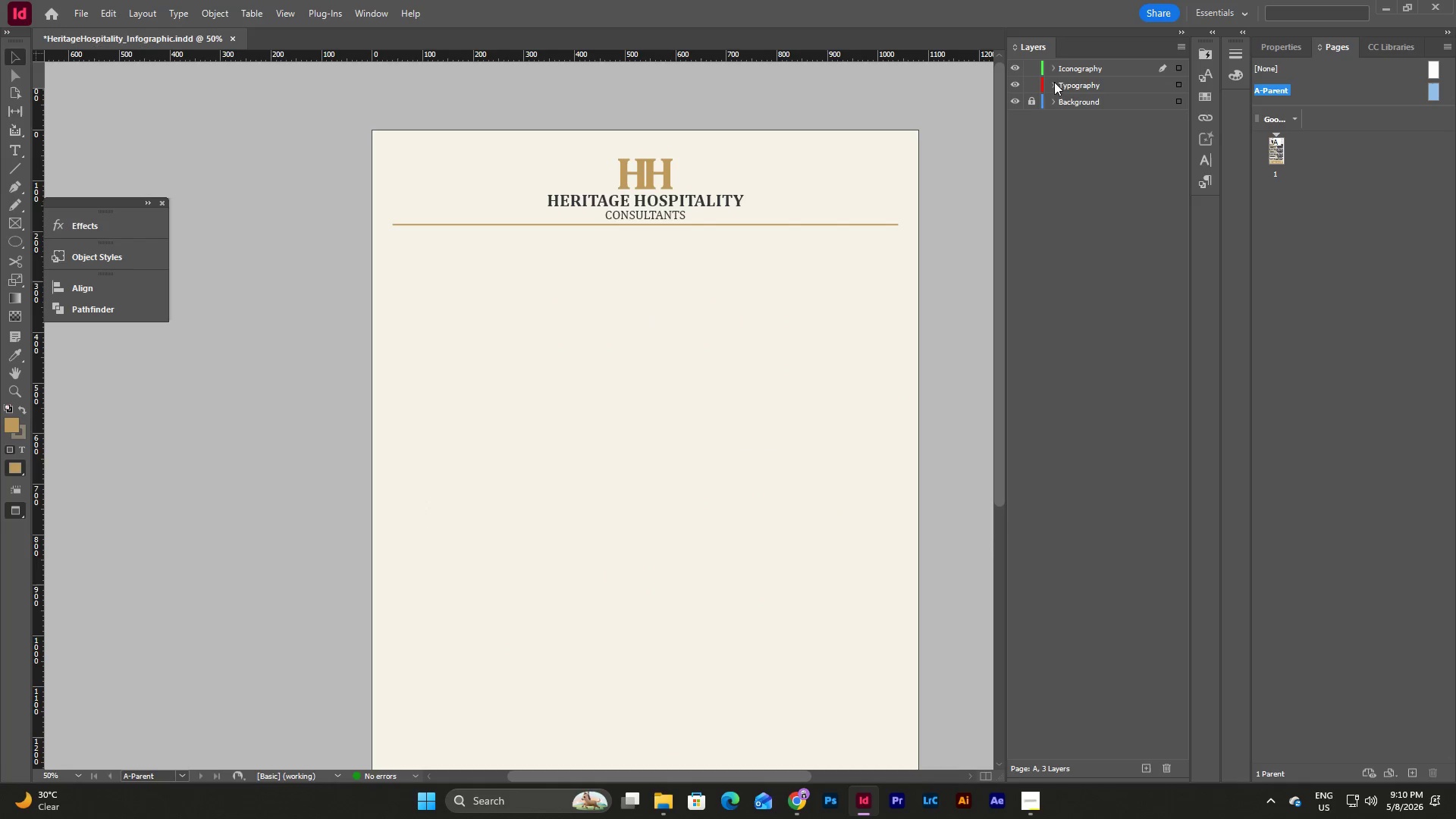 
left_click([1052, 84])
 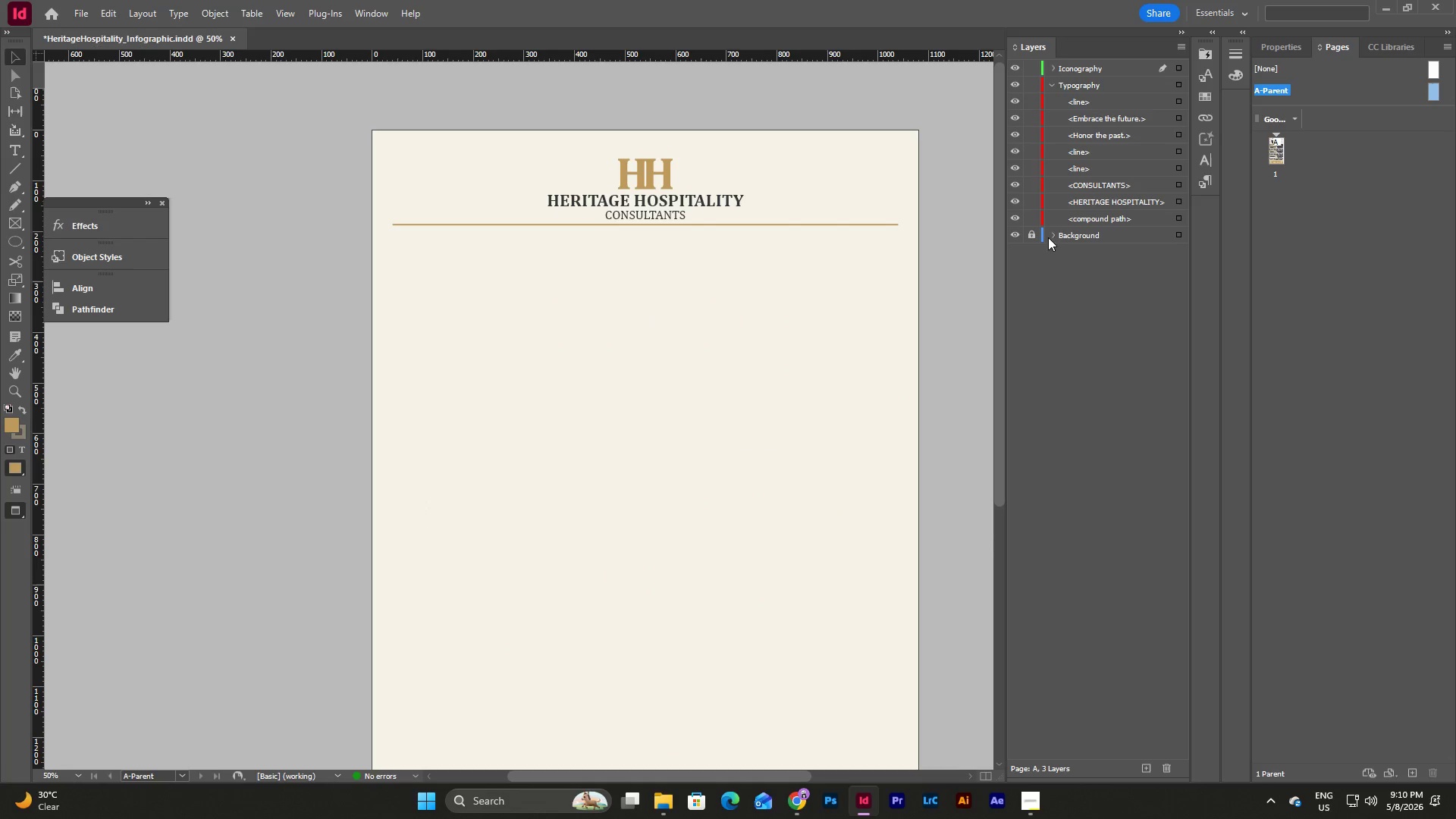 
left_click([1056, 232])
 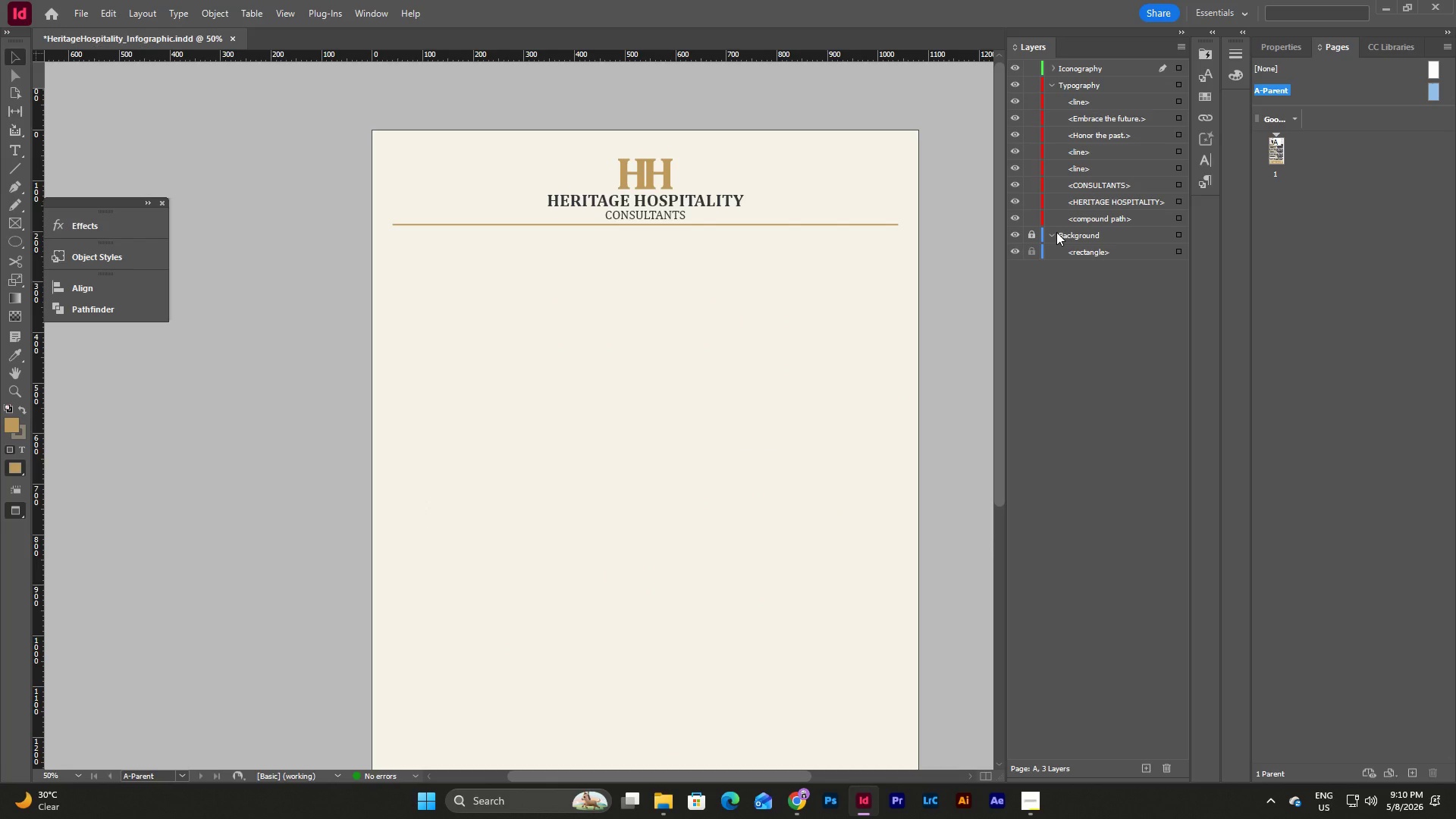 
left_click([1056, 232])
 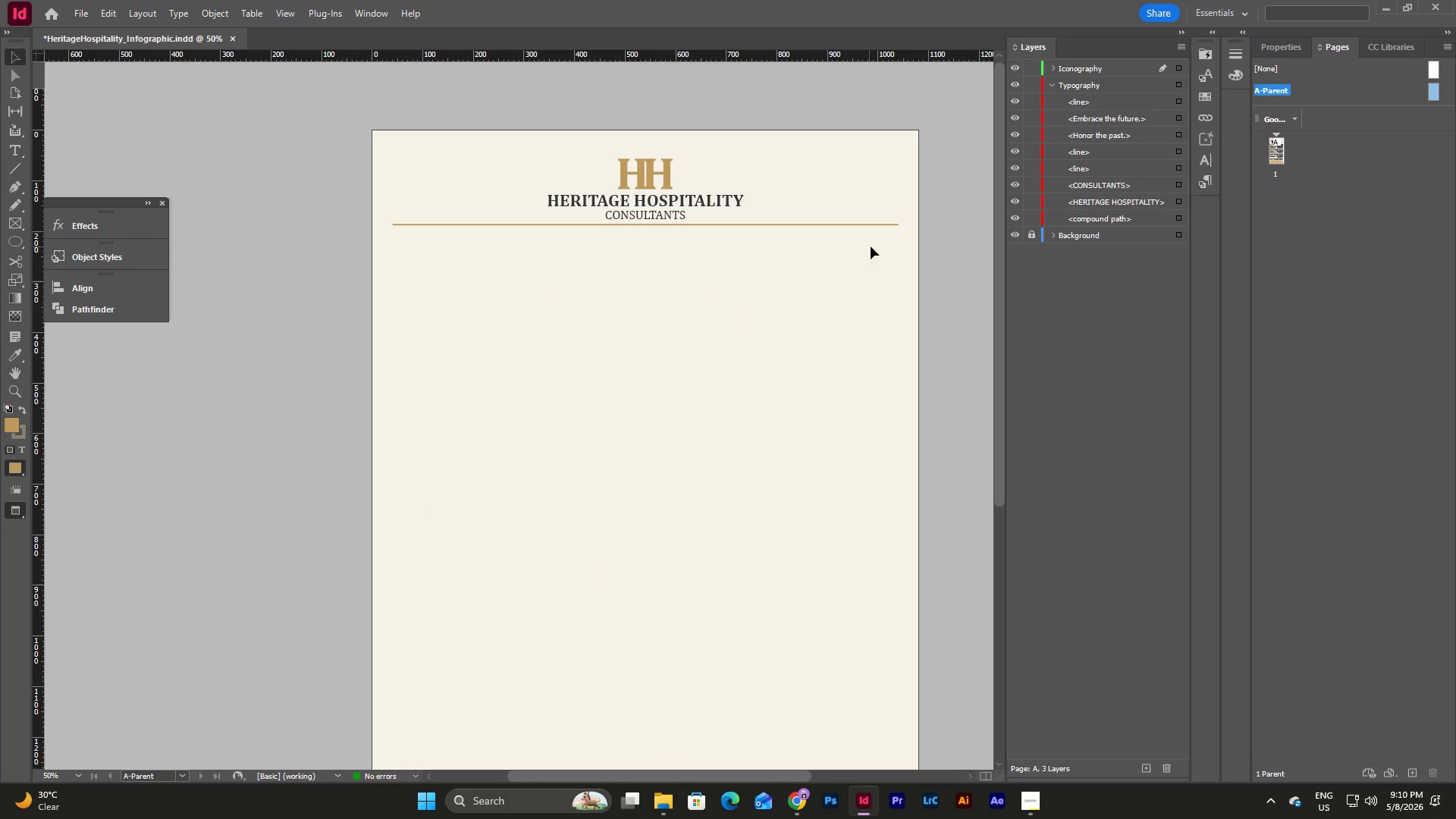 
scroll: coordinate [965, 234], scroll_direction: up, amount: 5.0
 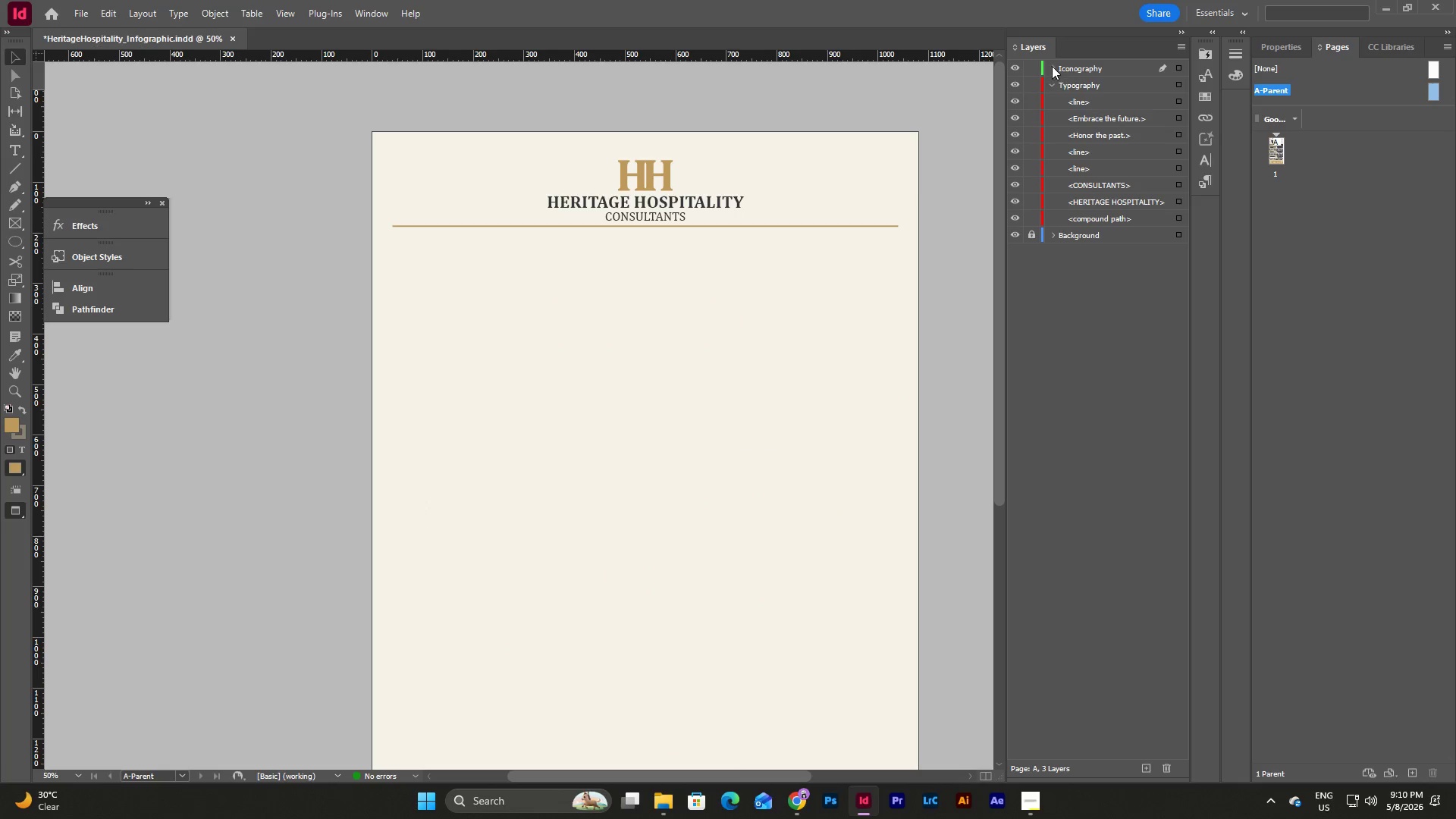 
left_click_drag(start_coordinate=[1087, 105], to_coordinate=[1086, 75])
 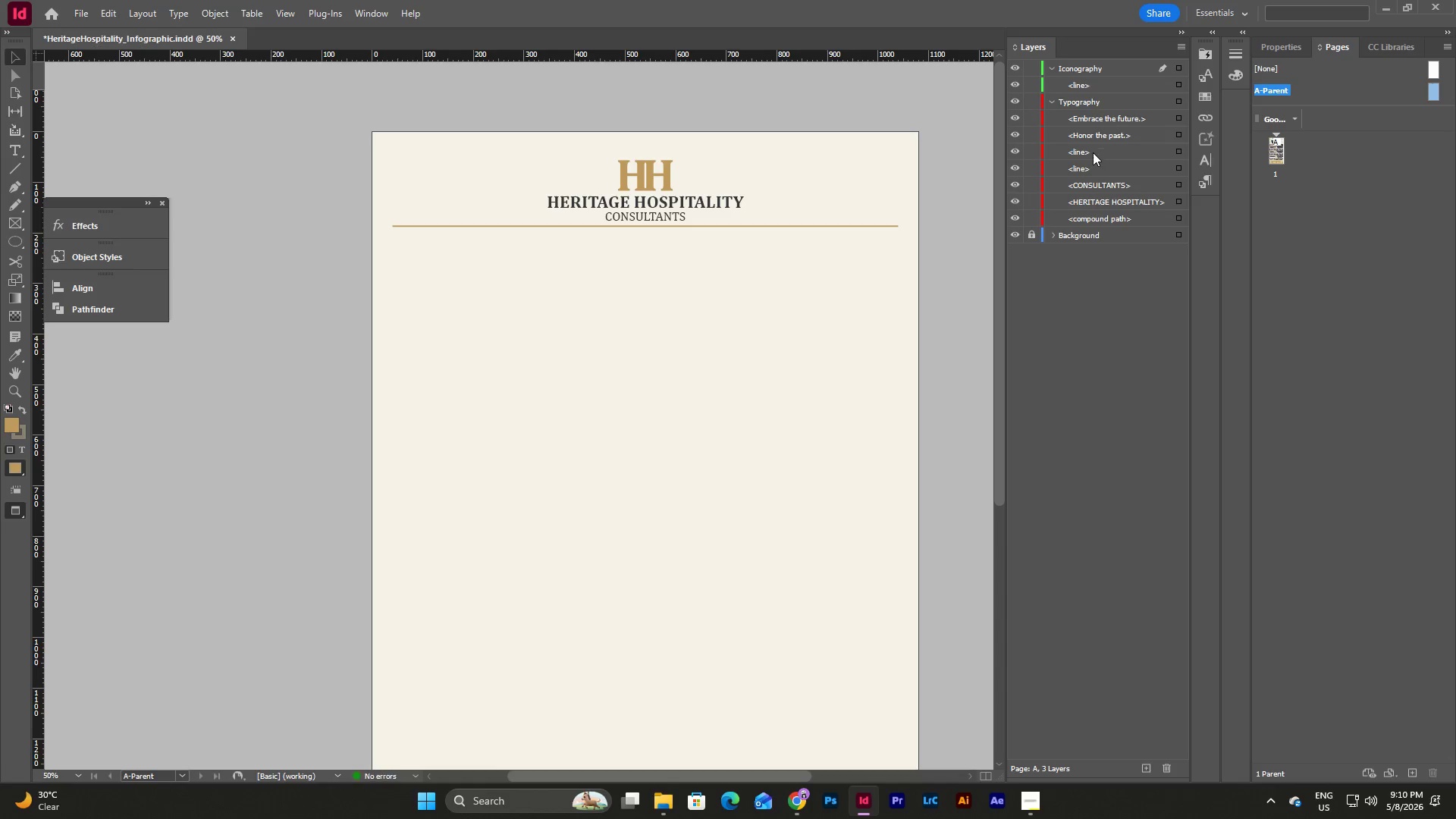 
left_click_drag(start_coordinate=[1087, 146], to_coordinate=[1099, 97])
 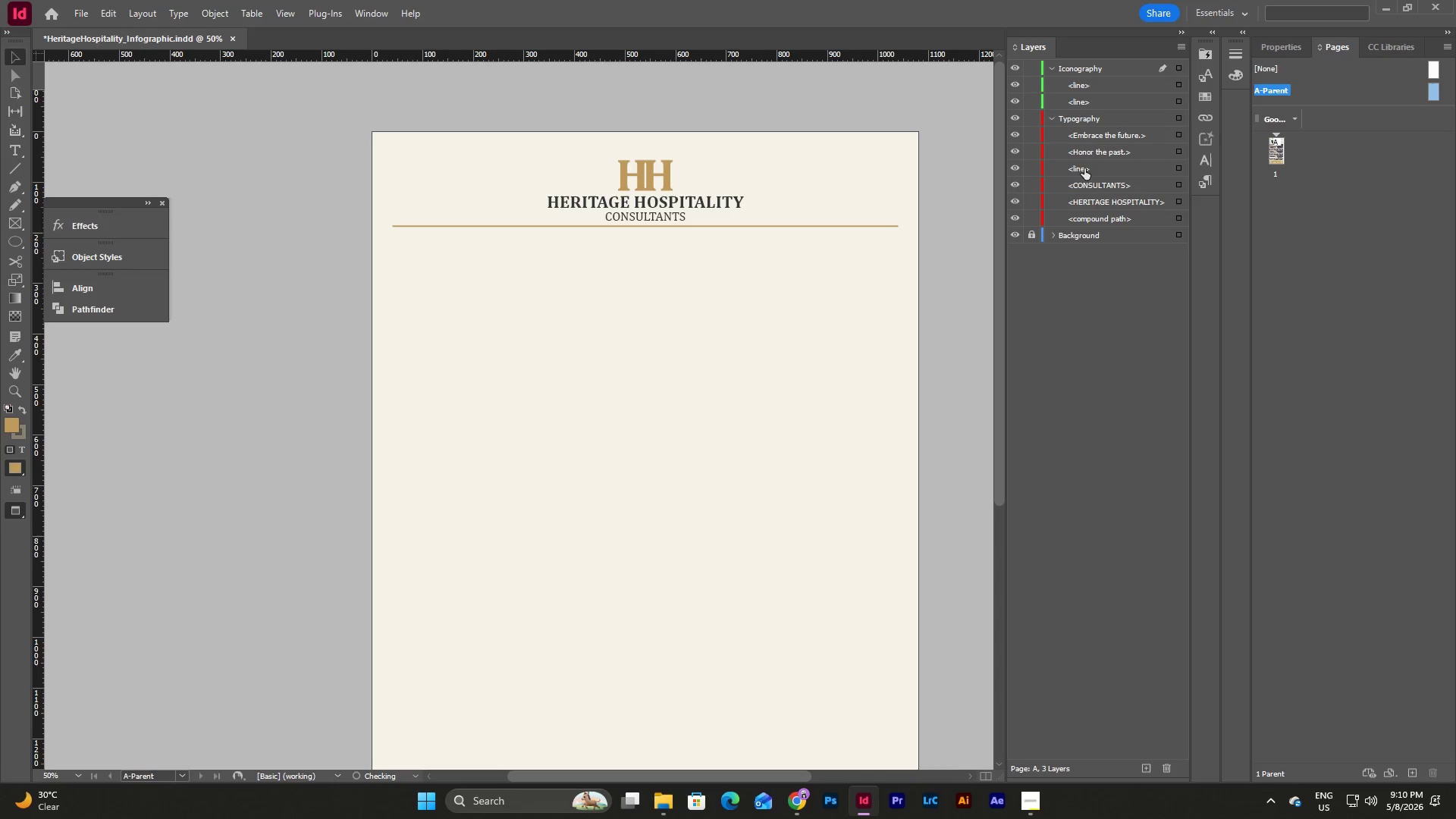 
left_click_drag(start_coordinate=[1084, 168], to_coordinate=[1084, 110])
 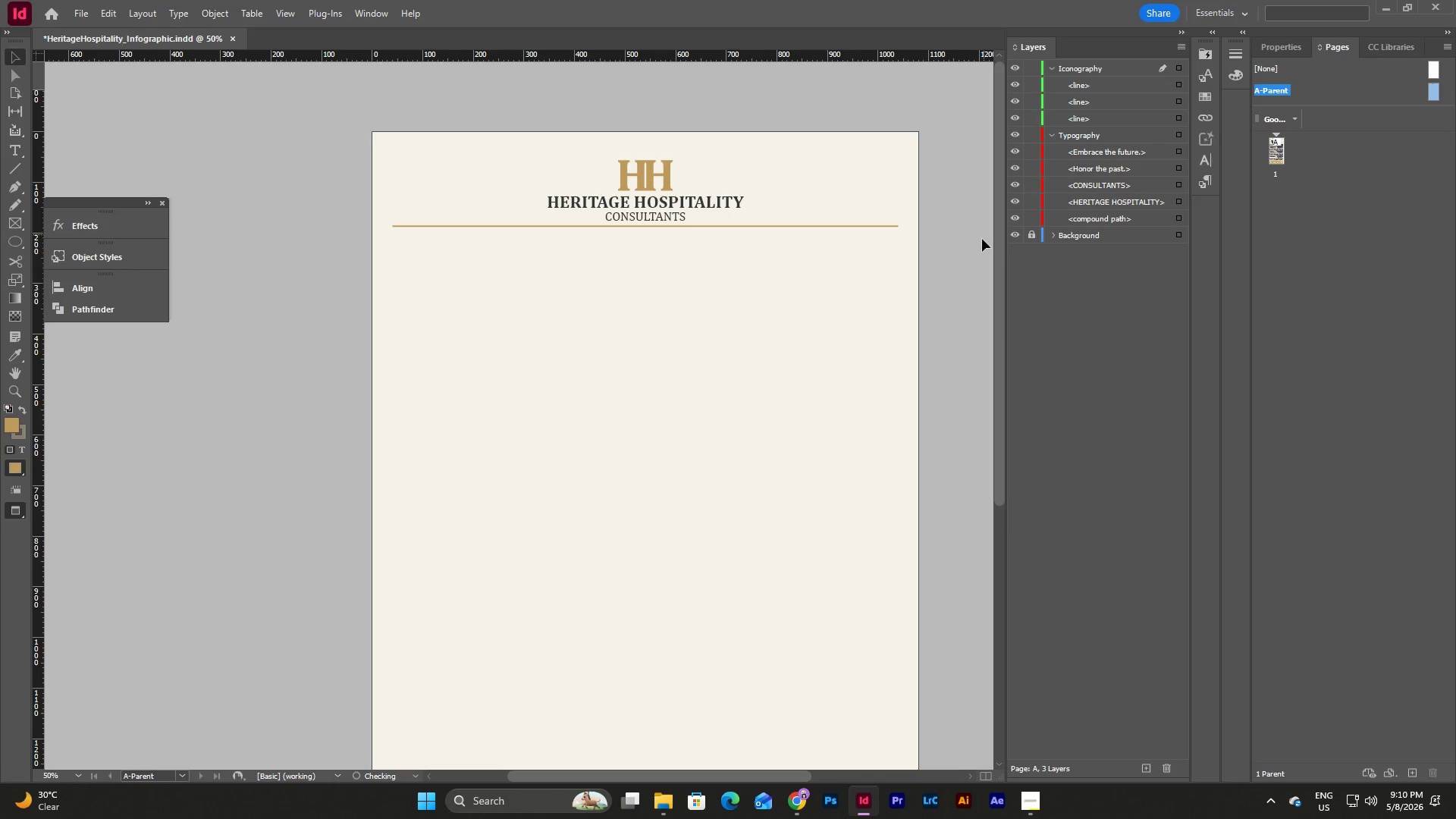 
scroll: coordinate [981, 244], scroll_direction: down, amount: 7.0
 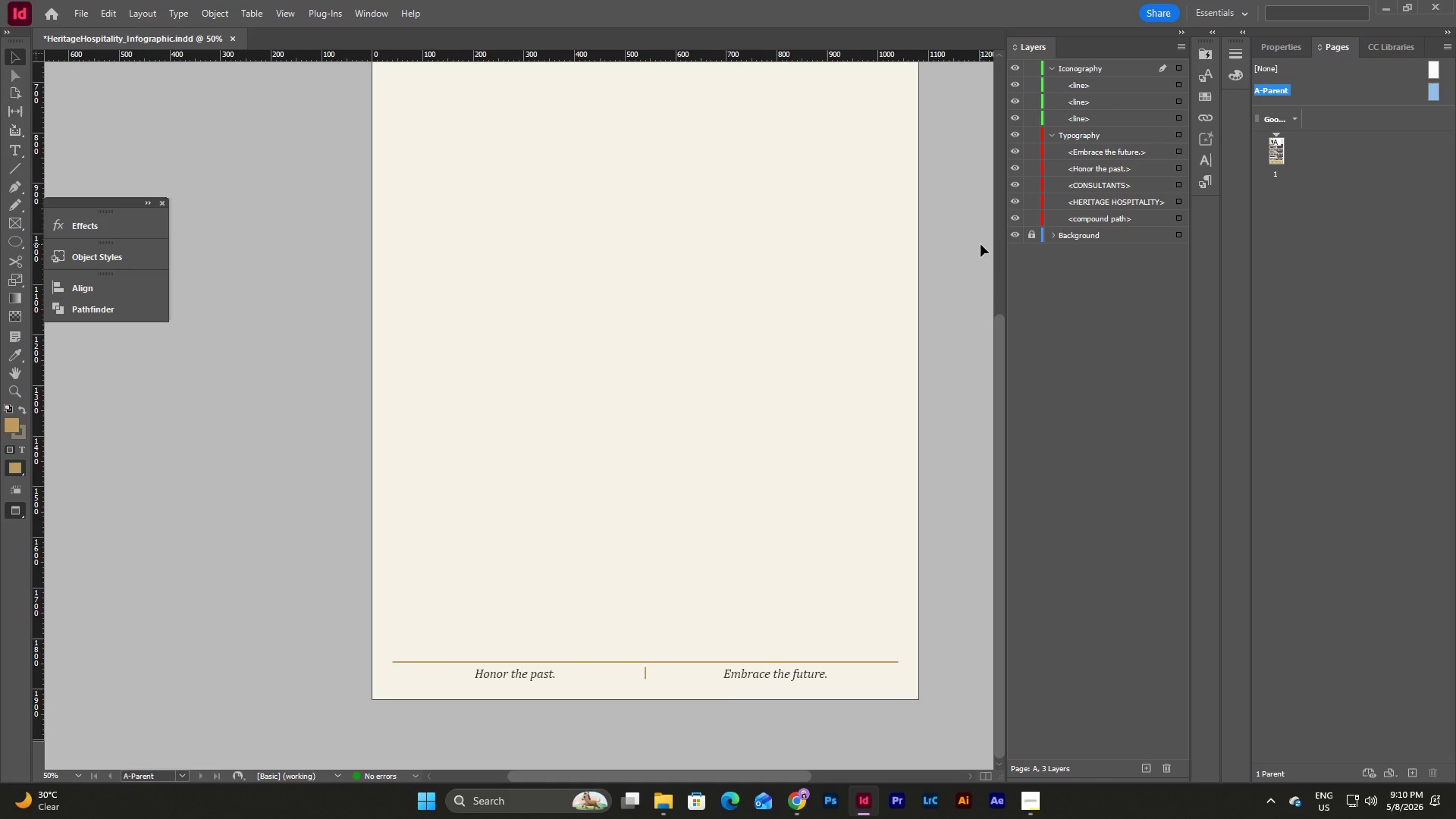 
scroll: coordinate [981, 244], scroll_direction: up, amount: 9.0
 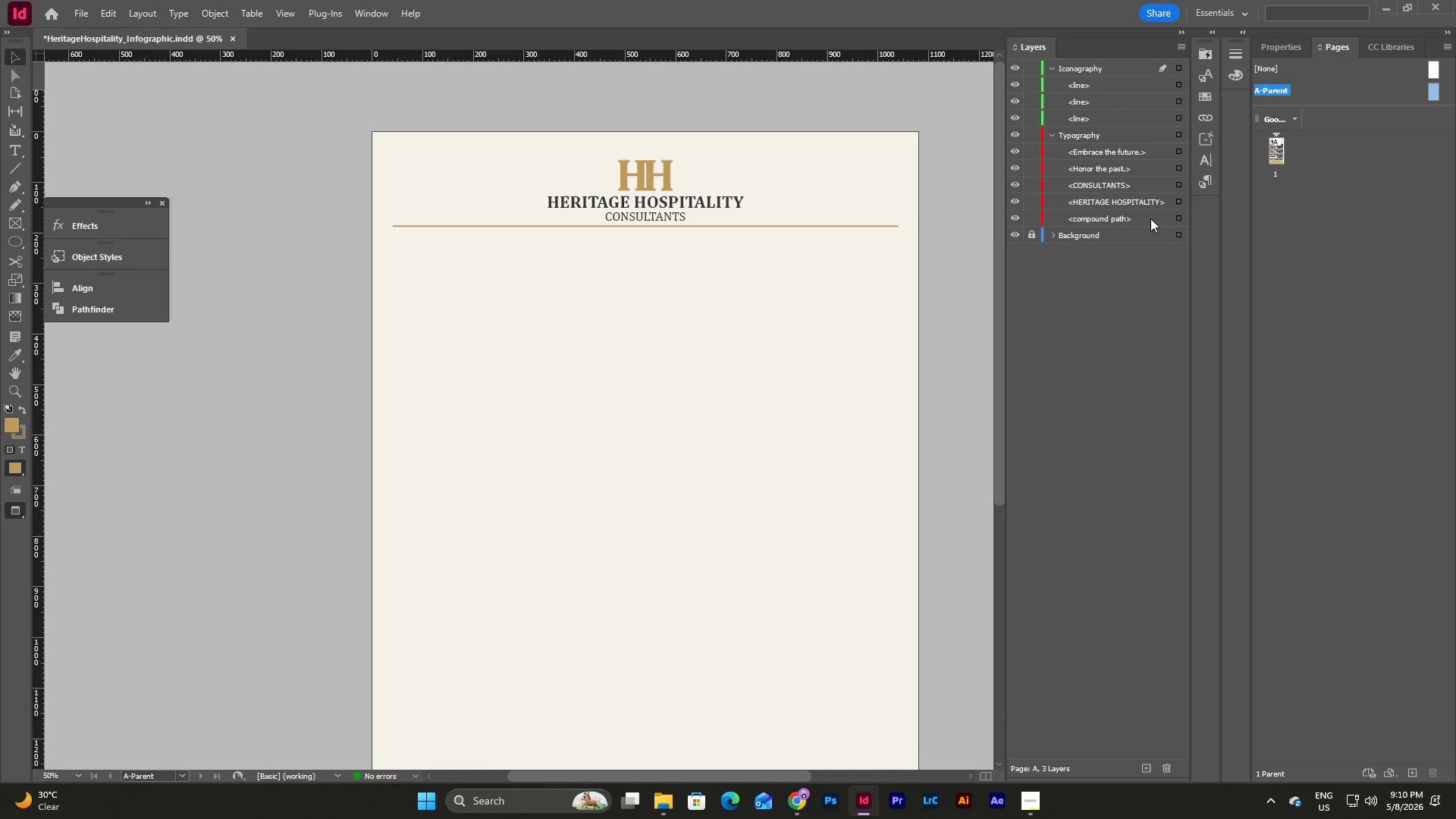 
left_click([1179, 216])
 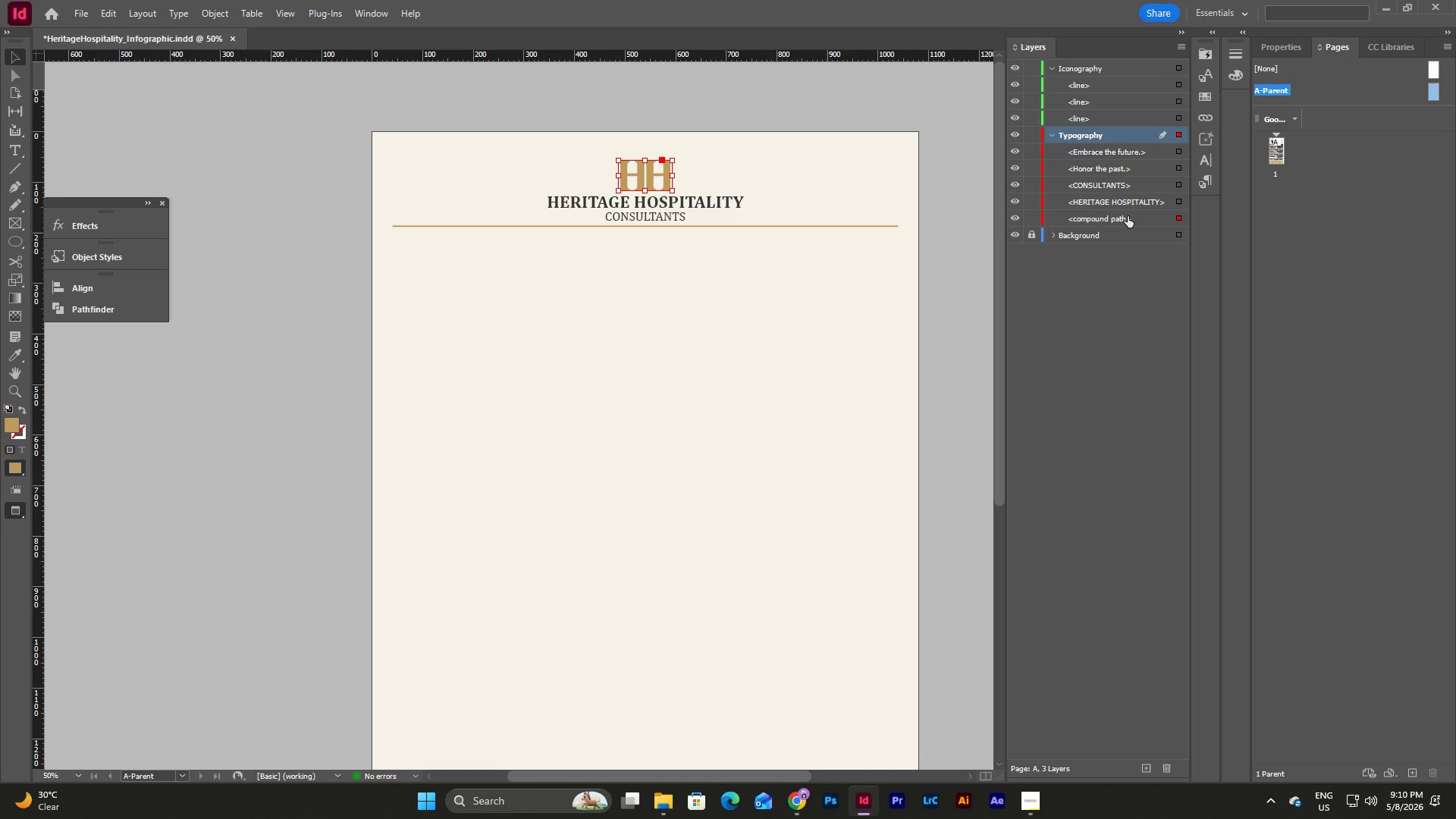 
left_click_drag(start_coordinate=[1116, 215], to_coordinate=[1113, 74])
 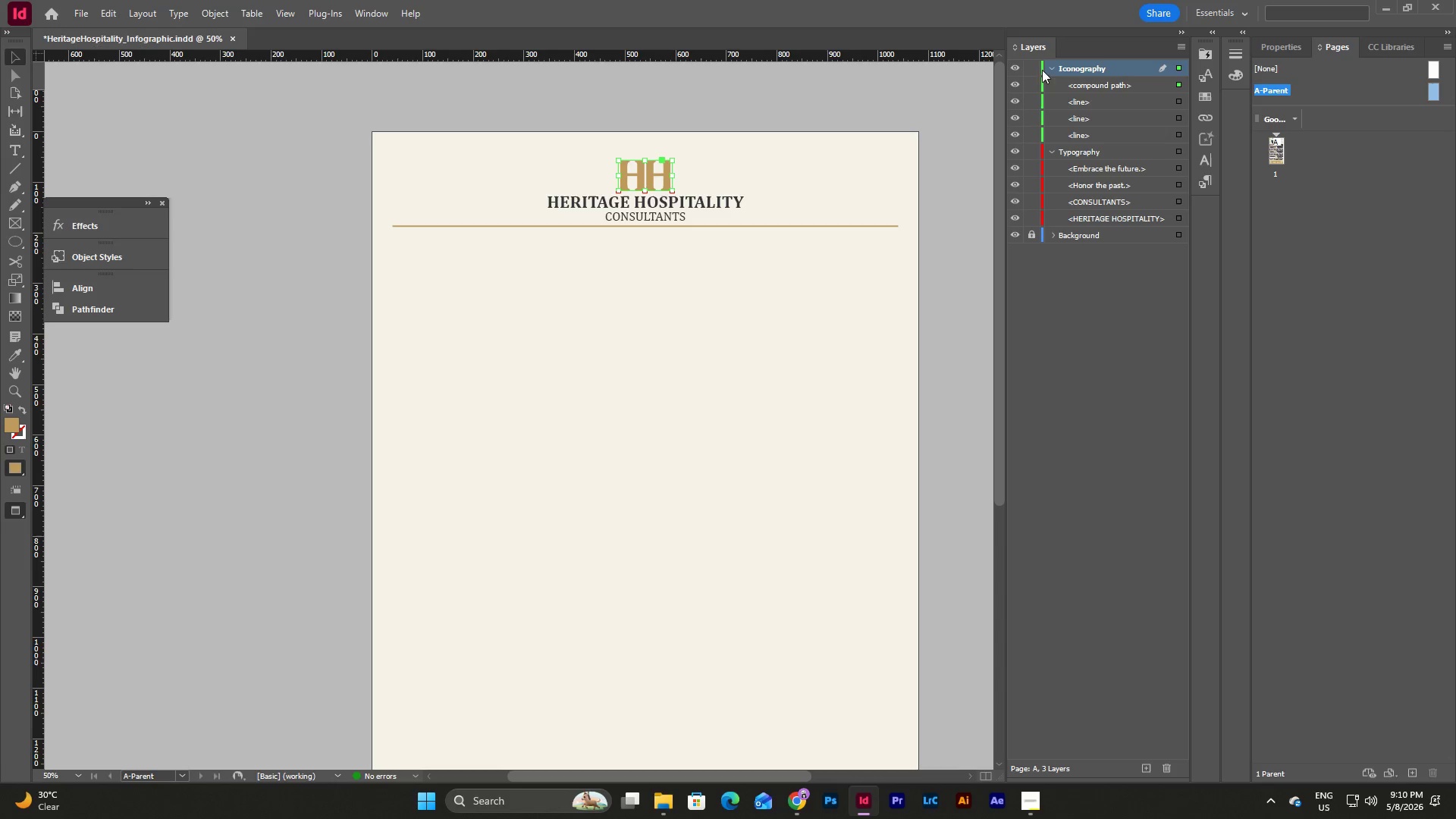 
left_click([1031, 65])
 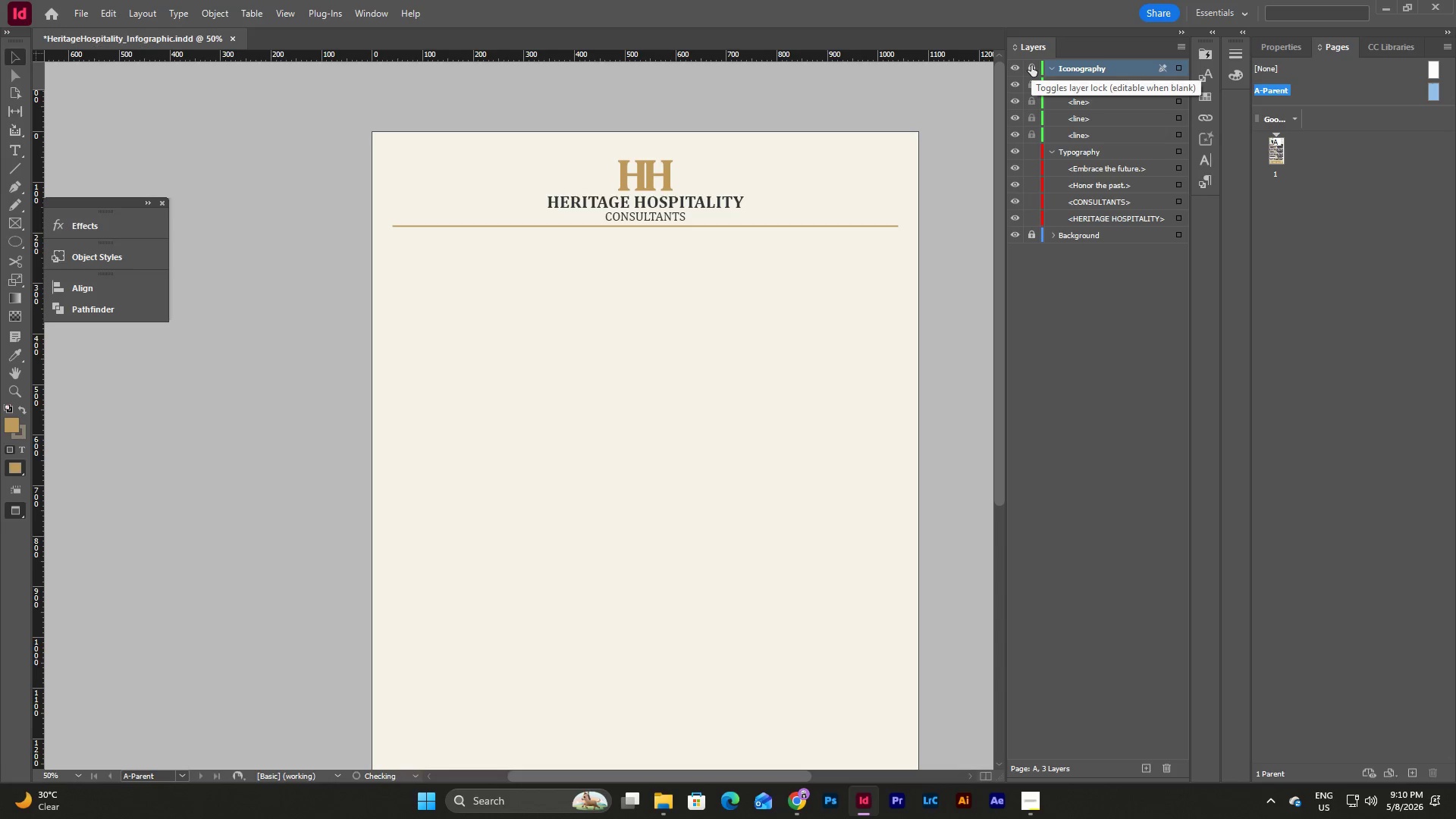 
left_click([1031, 65])
 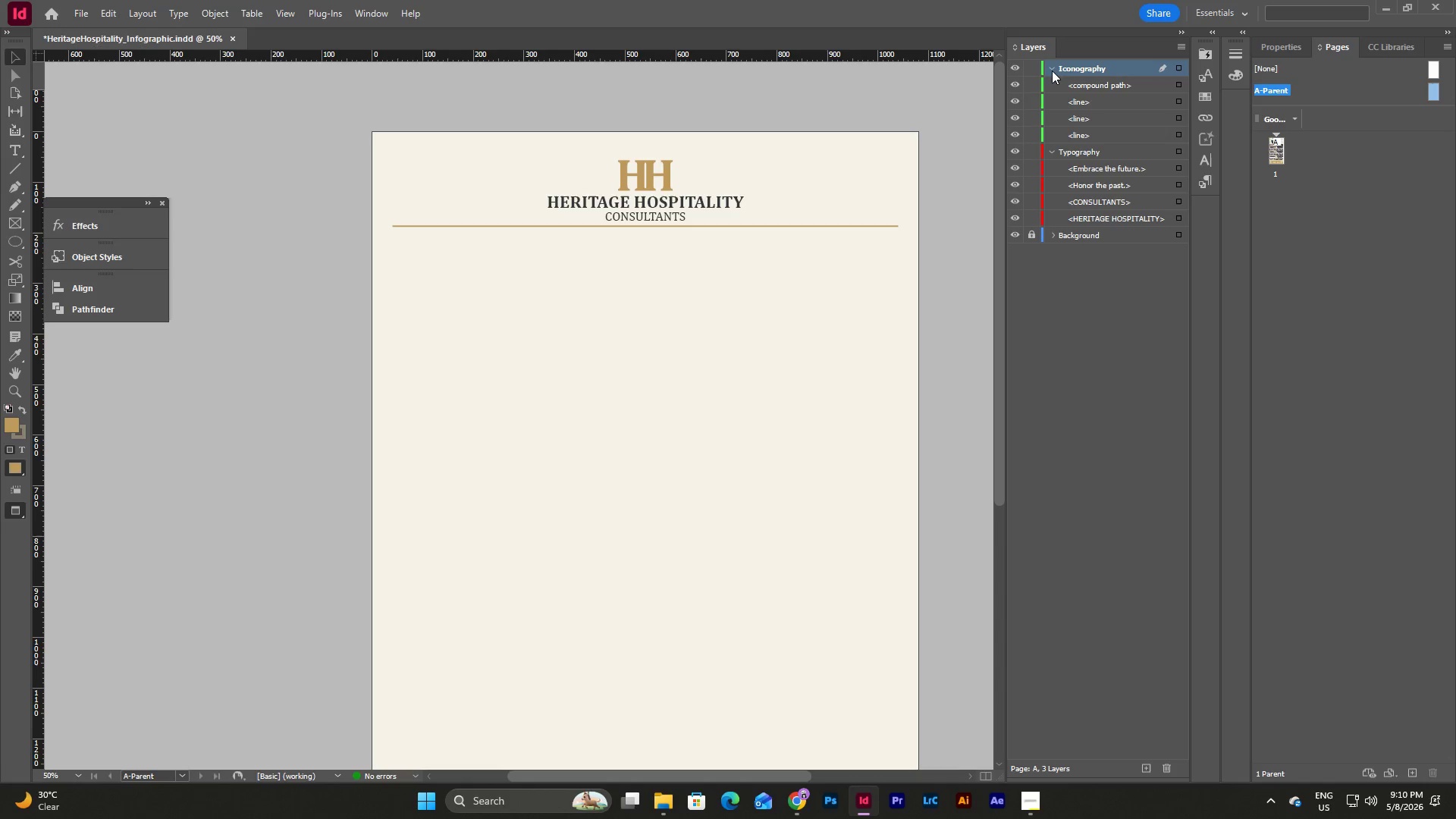 
left_click([1053, 71])
 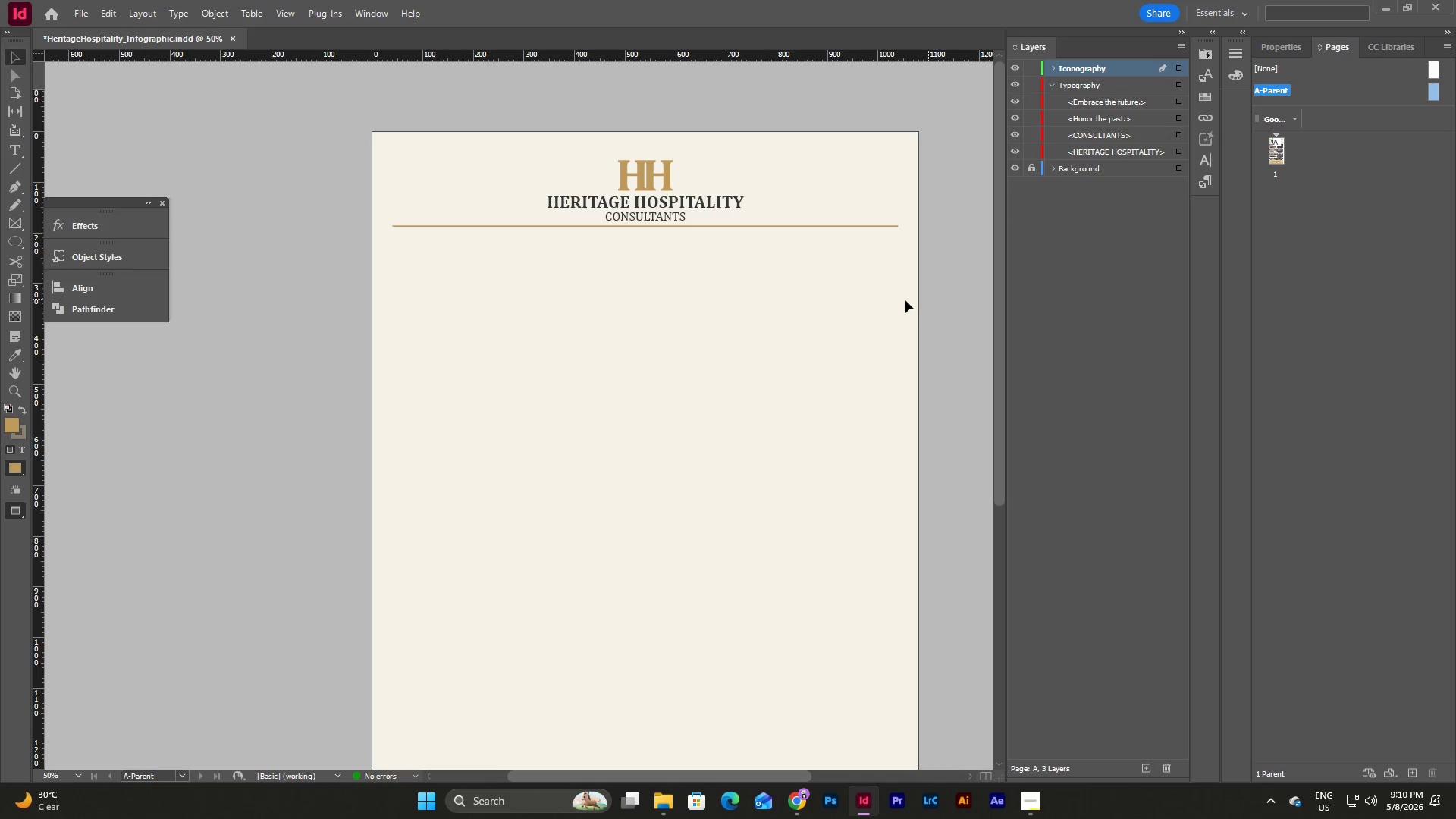 
left_click([1285, 43])
 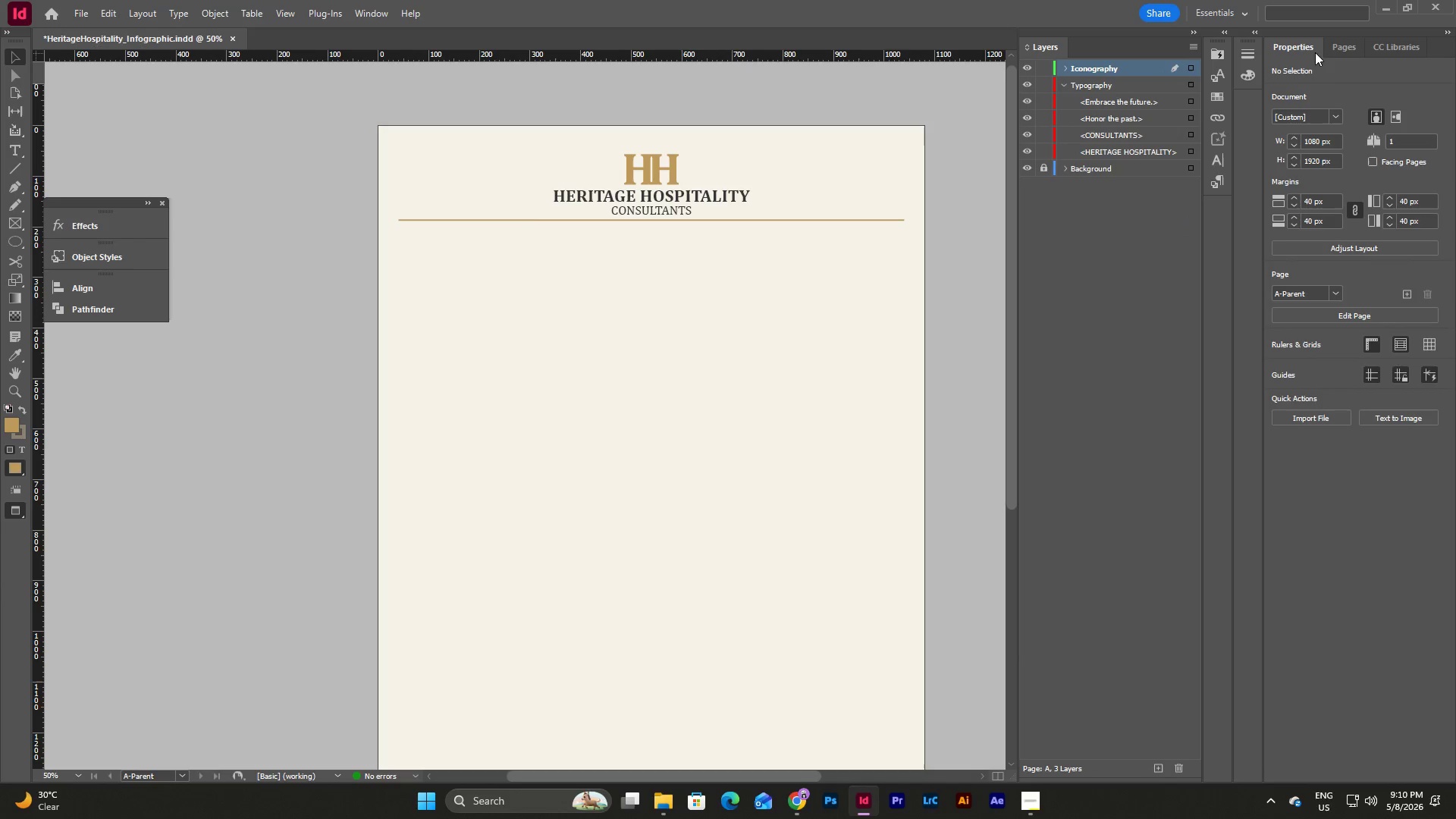 
scroll: coordinate [941, 281], scroll_direction: none, amount: 0.0
 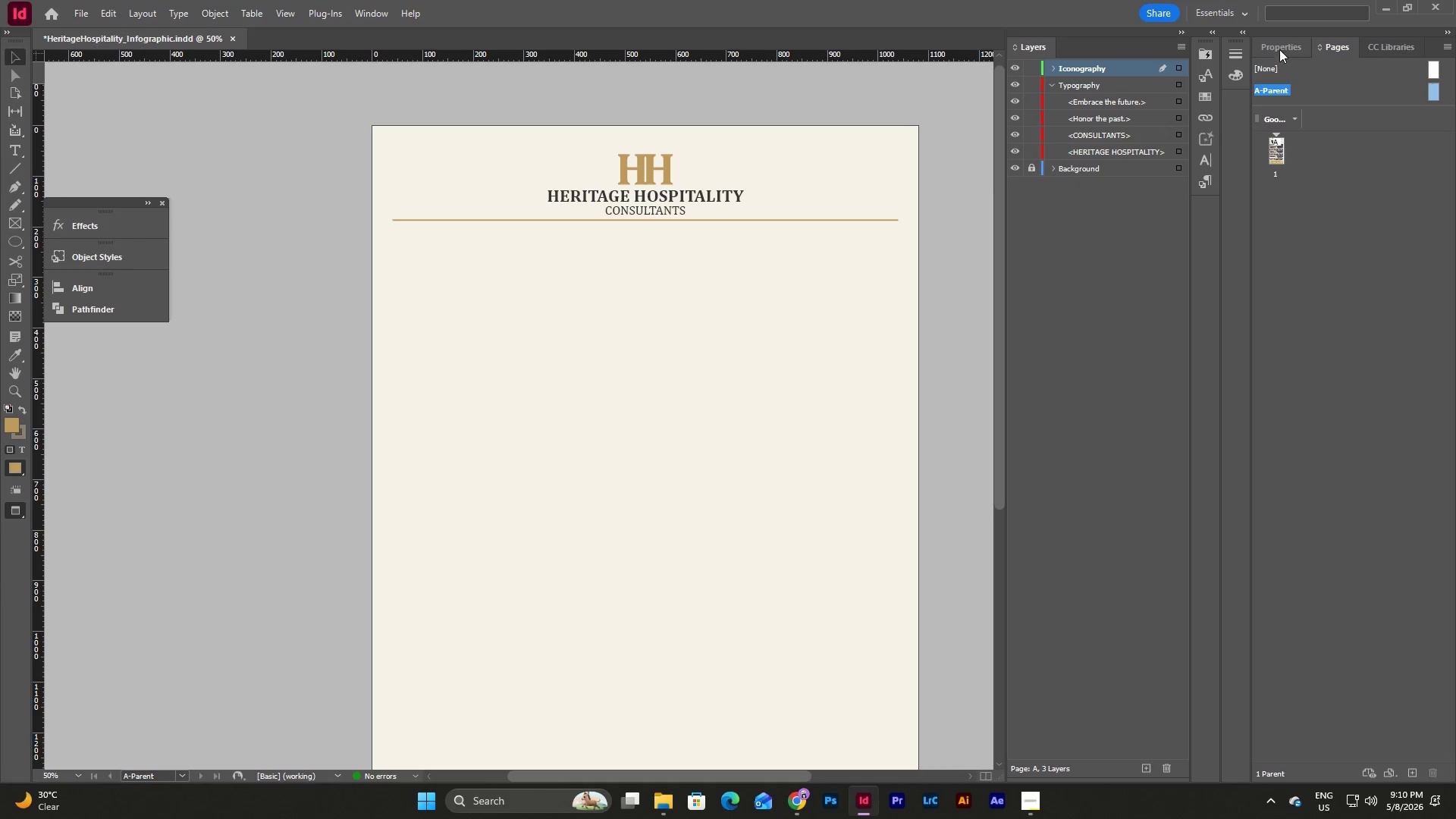 
left_click([1350, 49])
 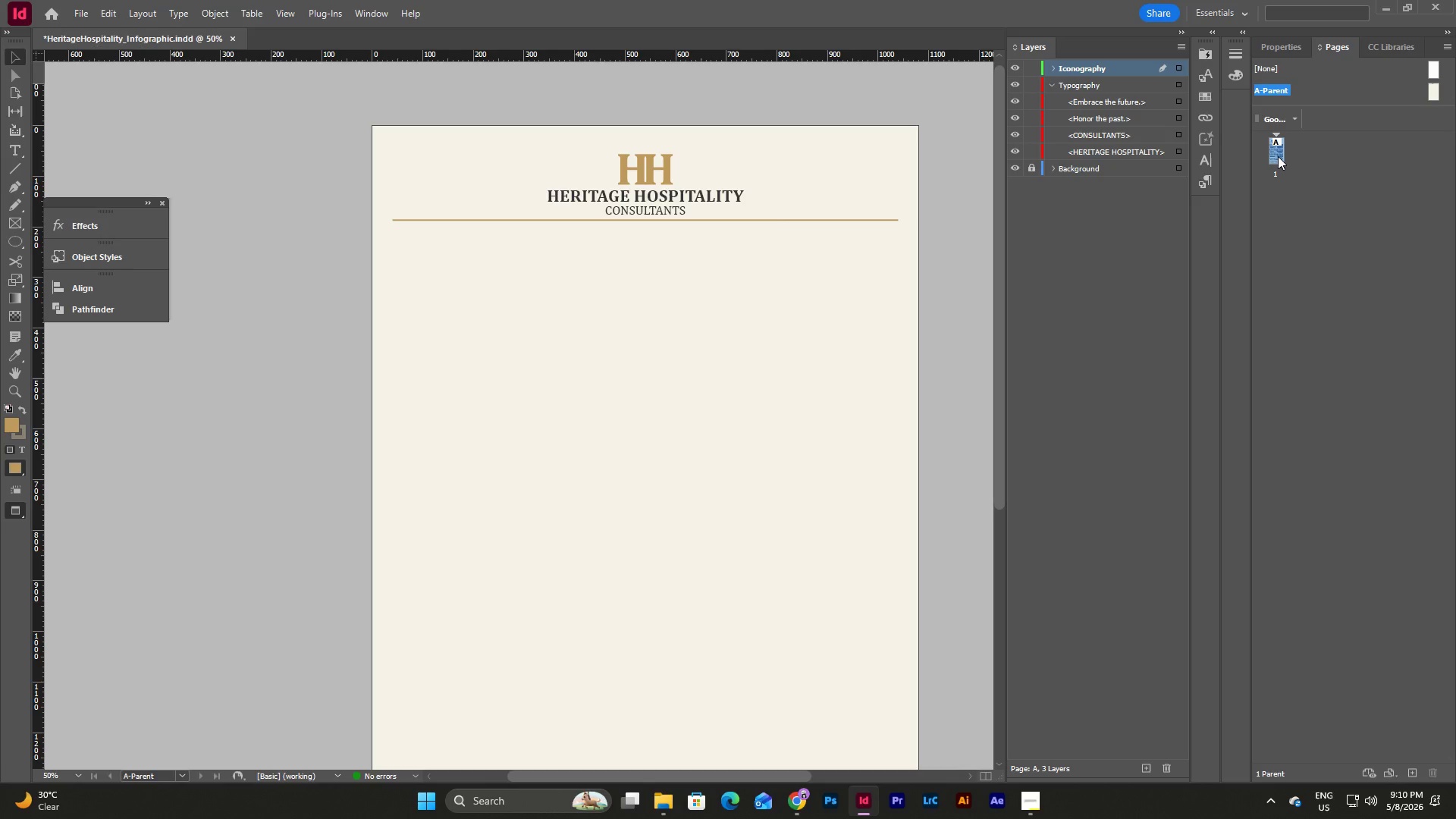 
double_click([1278, 156])
 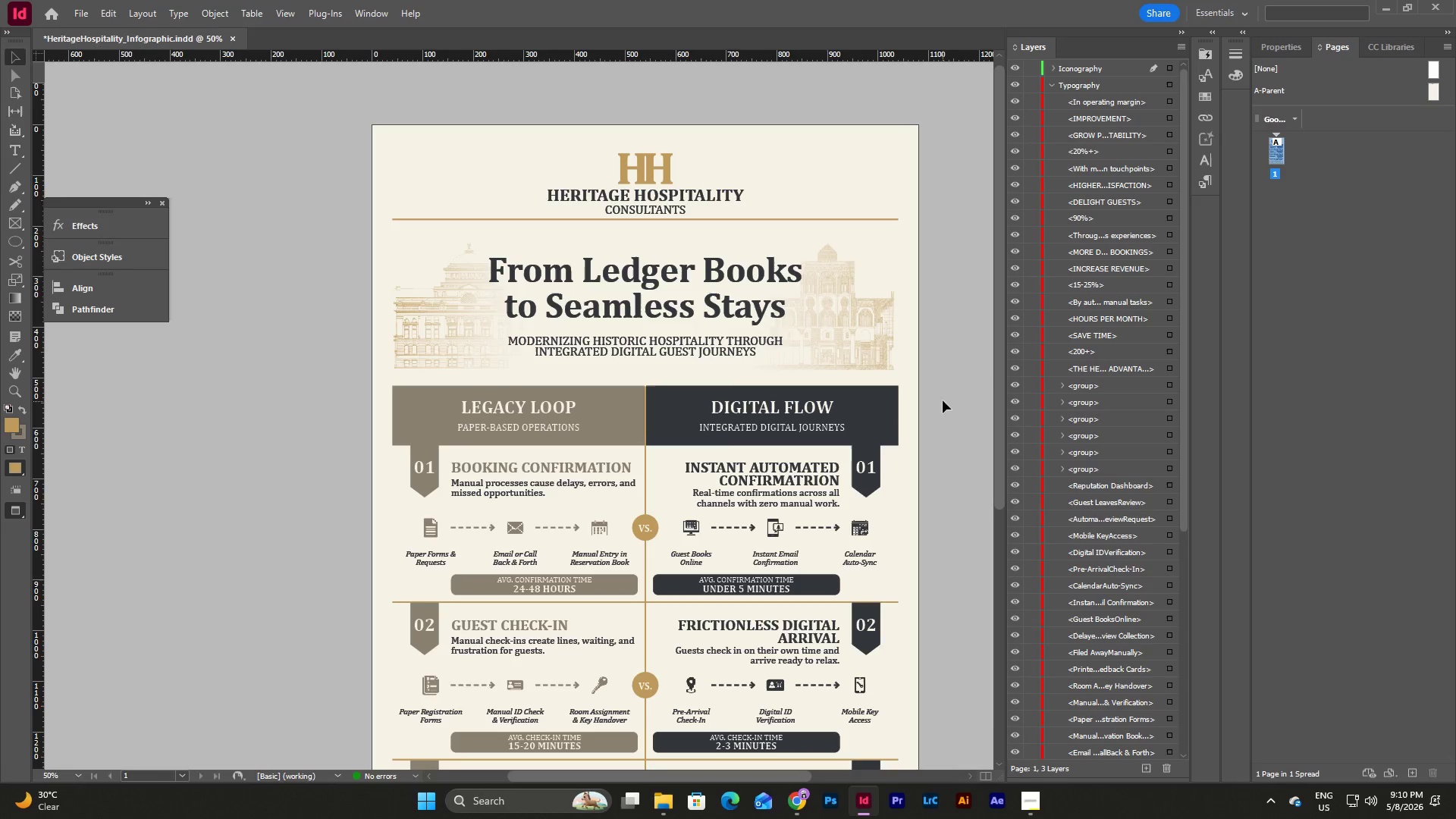 
left_click([975, 365])
 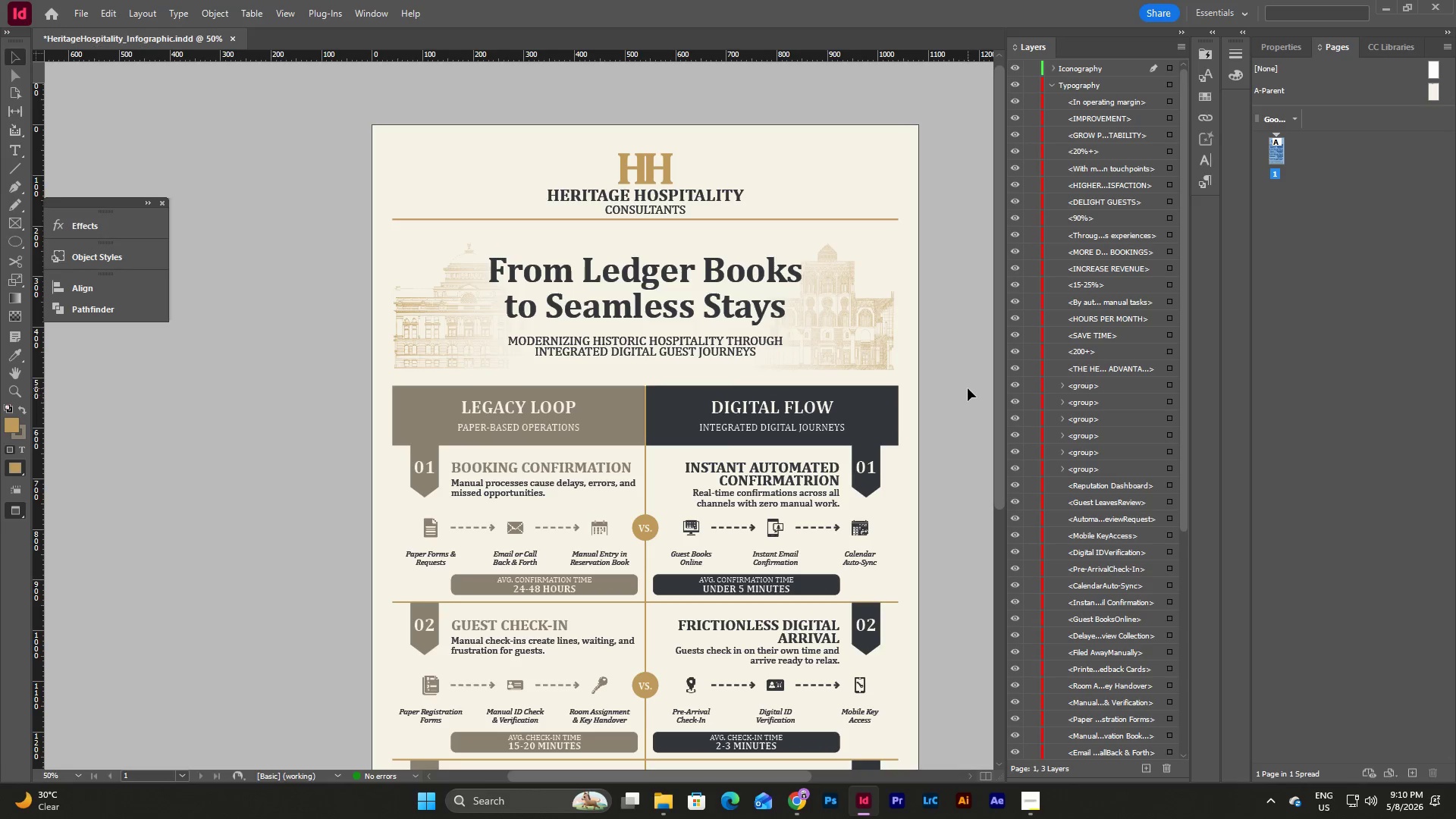 
left_click([1049, 87])
 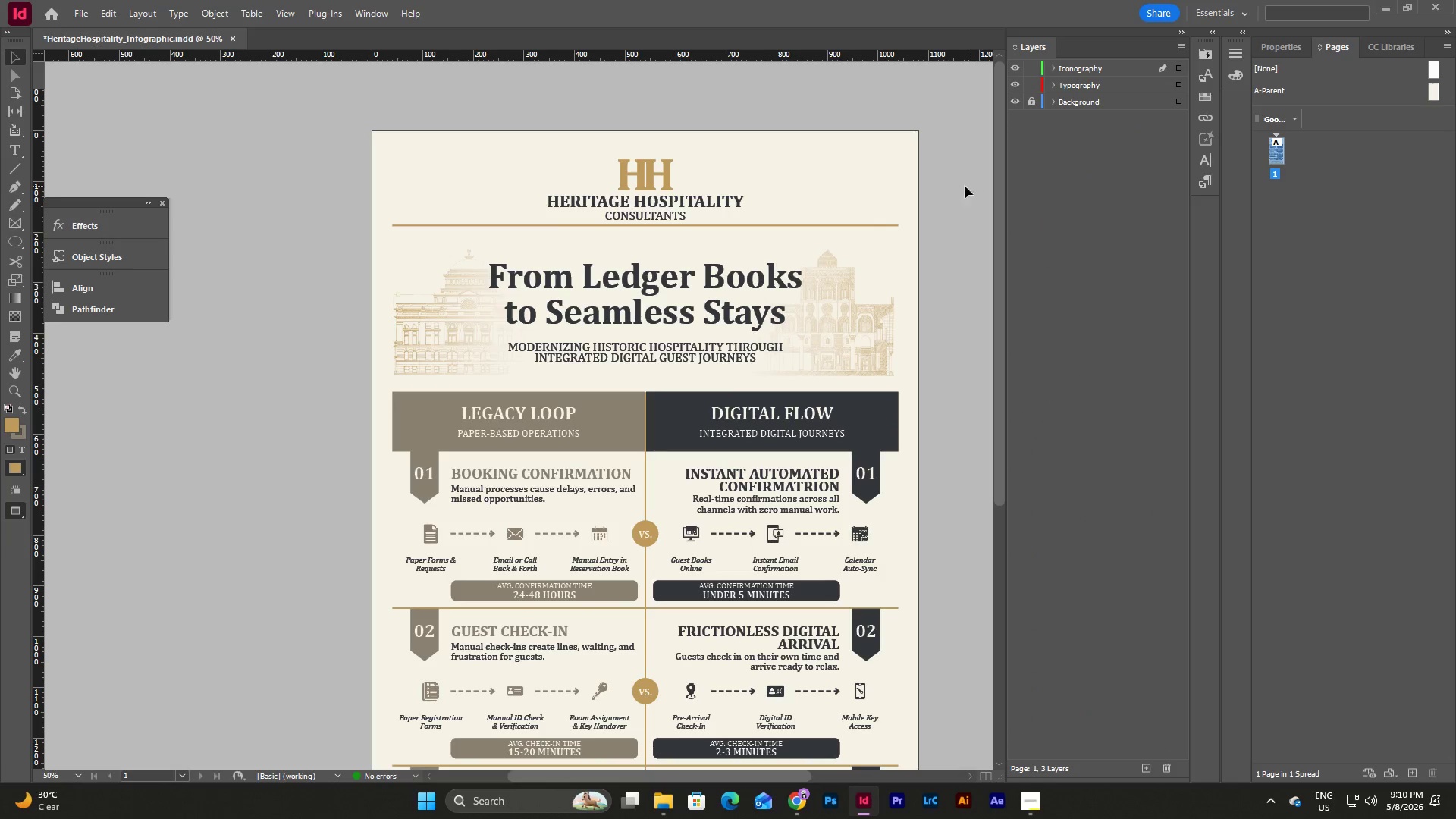 
scroll: coordinate [968, 388], scroll_direction: up, amount: 3.0
 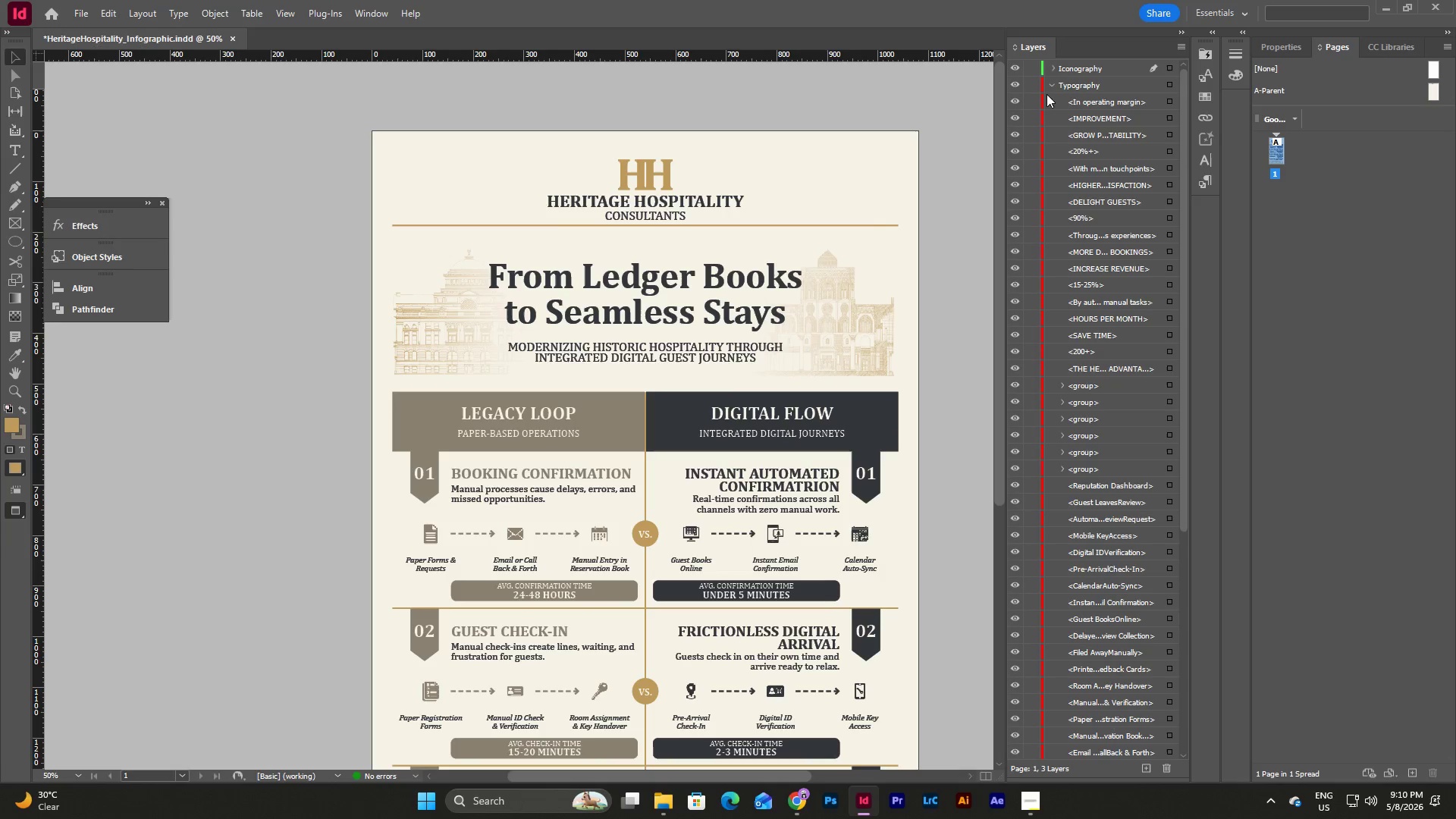 
left_click([958, 185])
 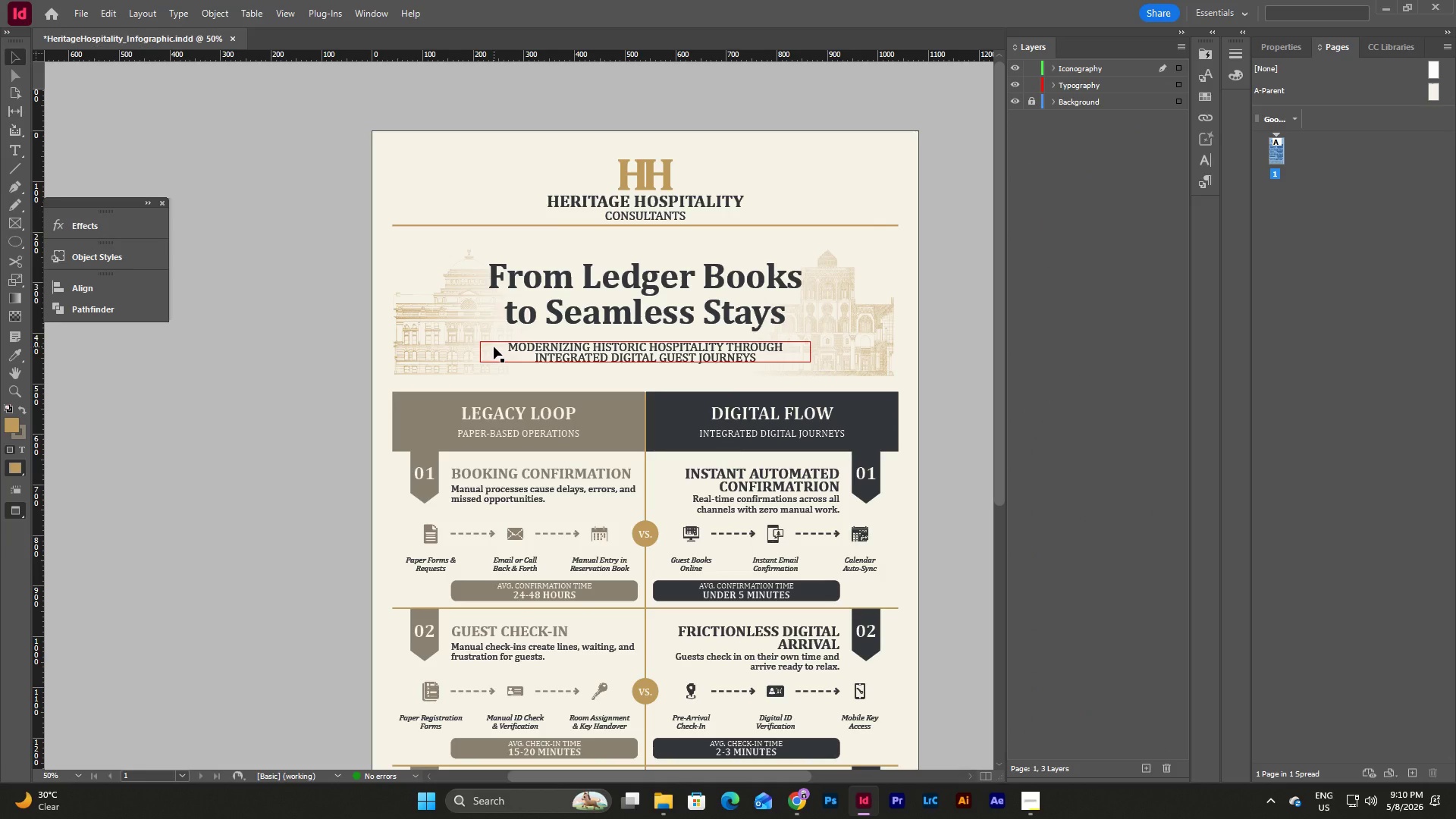 
wait(7.84)
 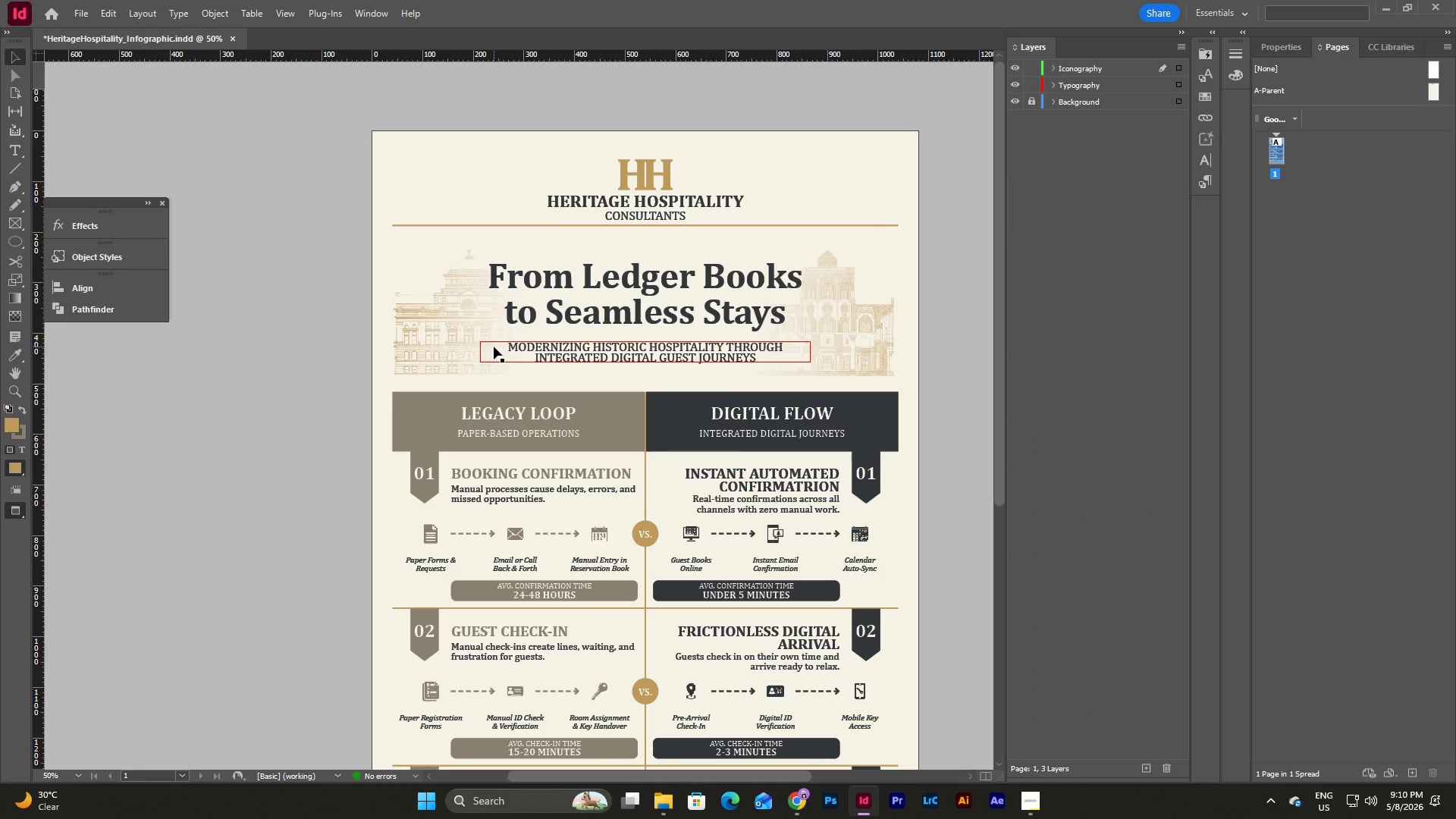 
scroll: coordinate [494, 347], scroll_direction: down, amount: 11.0
 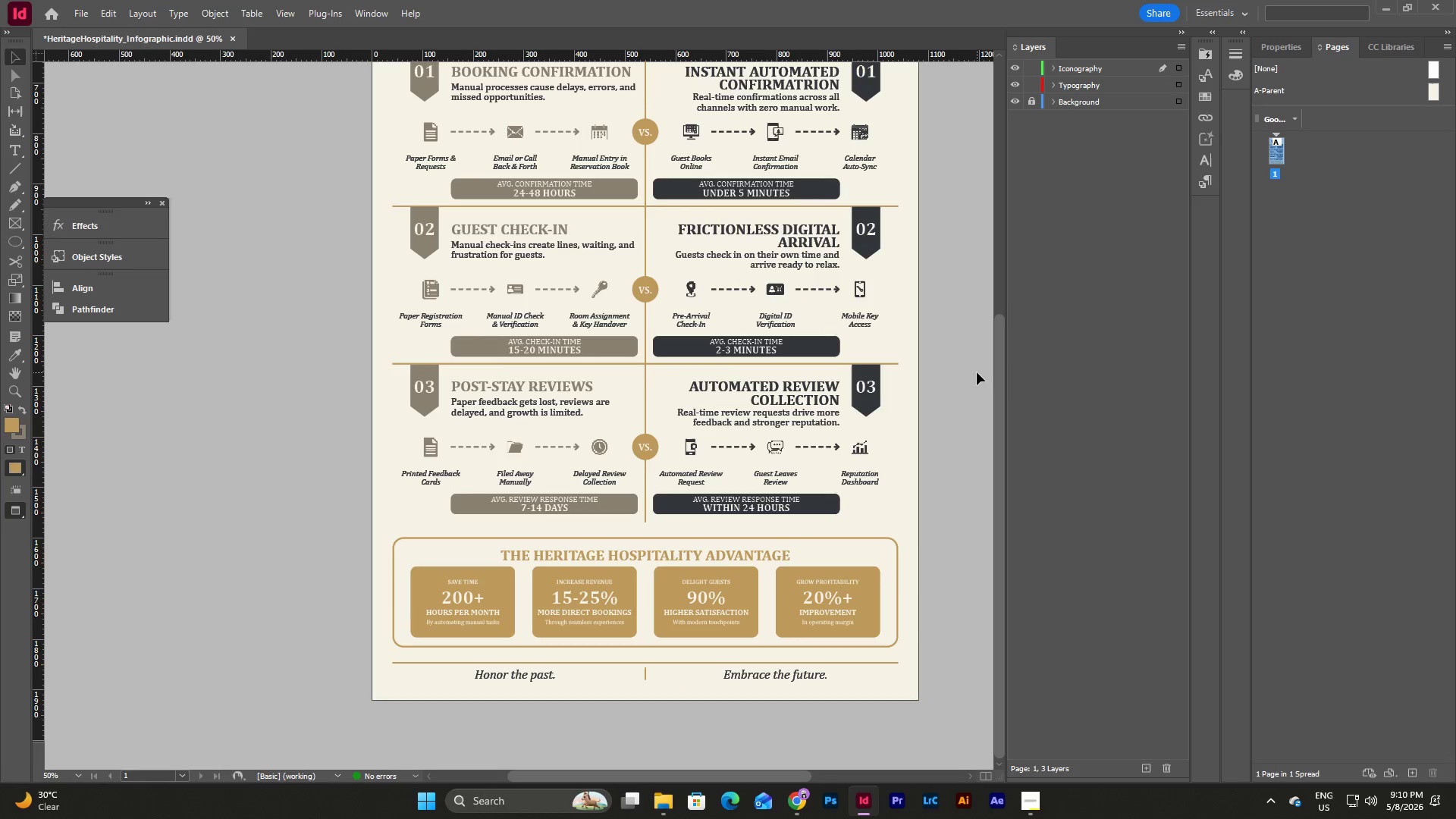 
left_click([1036, 792])
 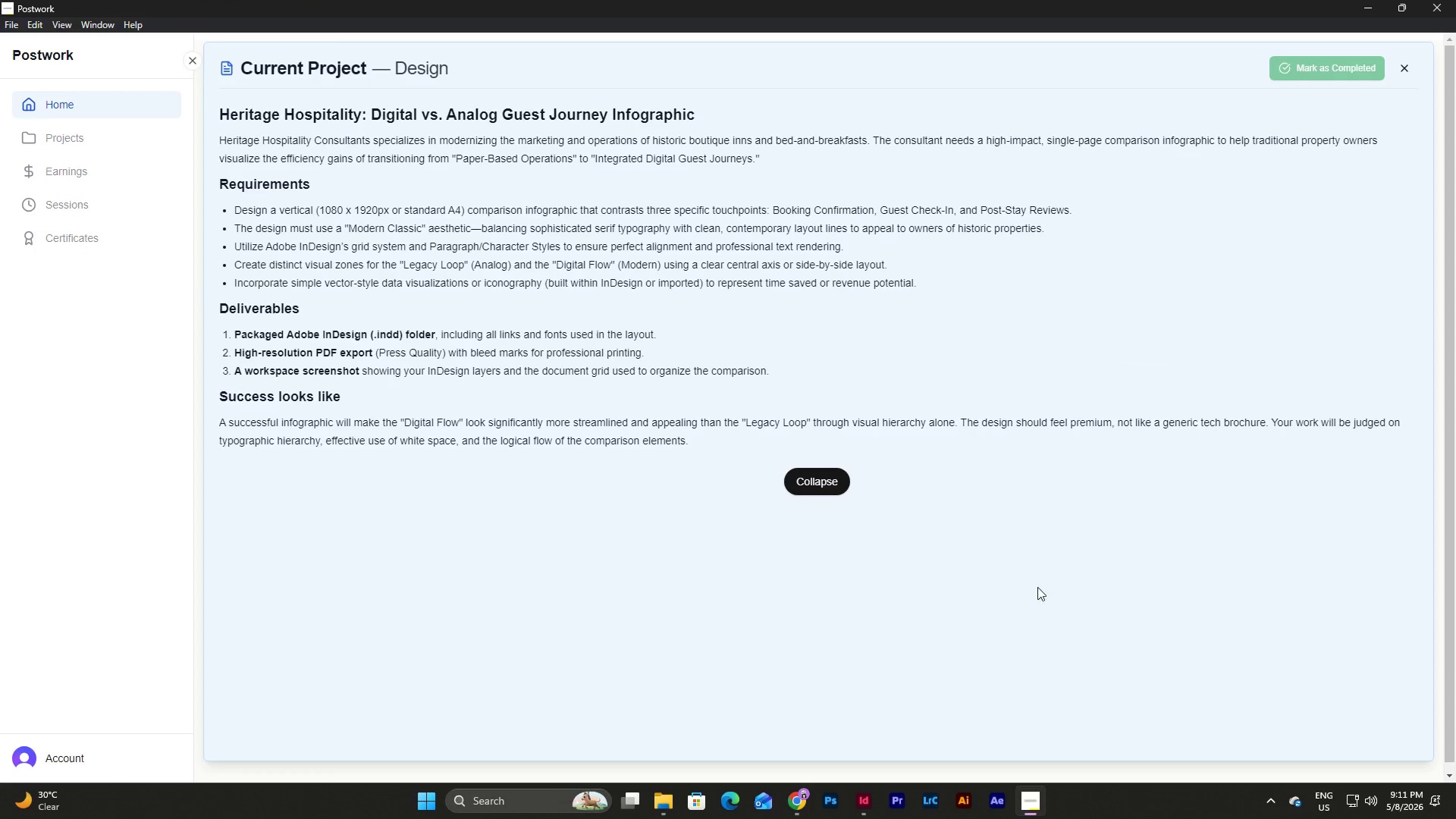 
scroll: coordinate [984, 367], scroll_direction: up, amount: 8.0